 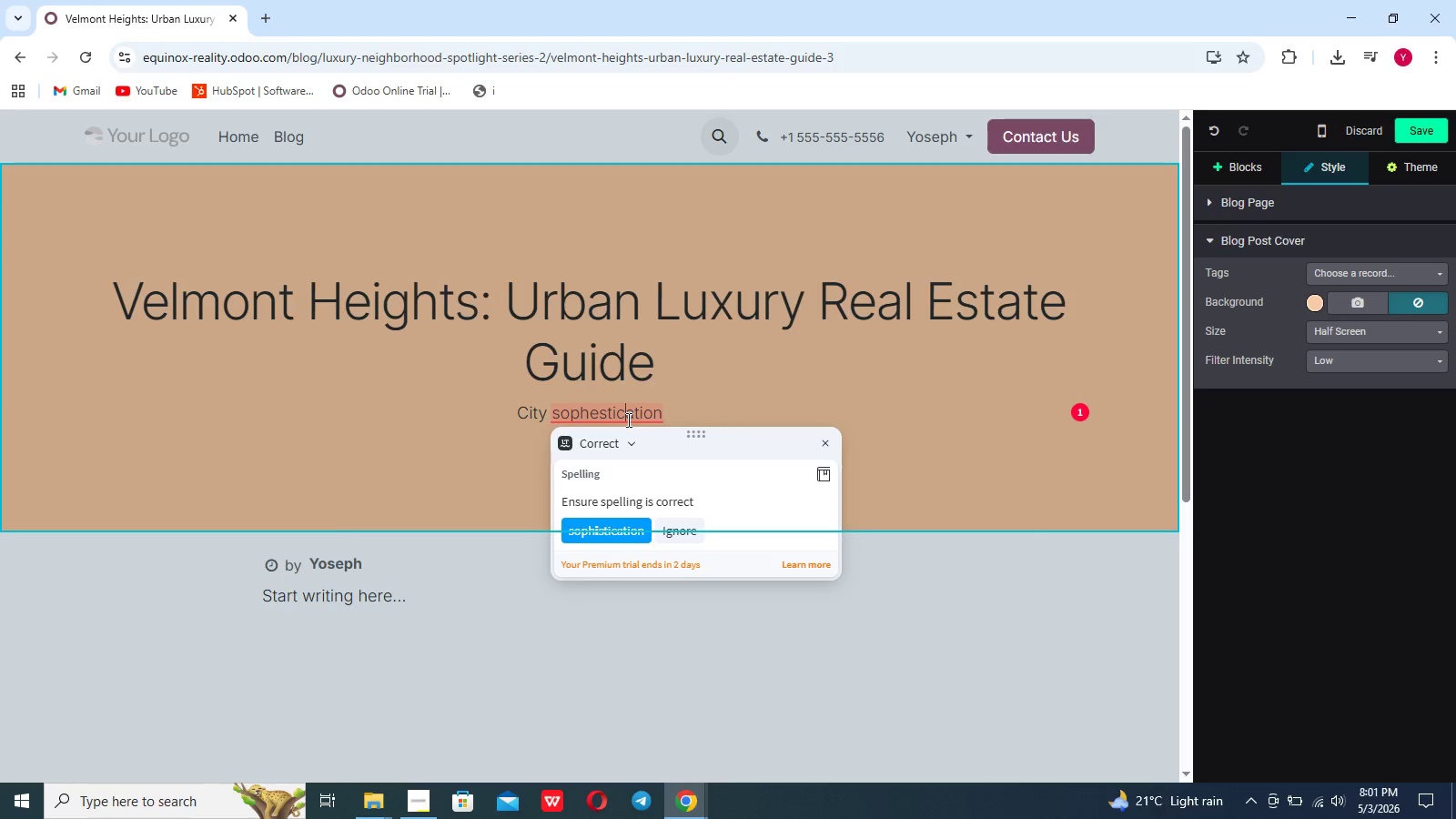 
left_click([612, 530])
 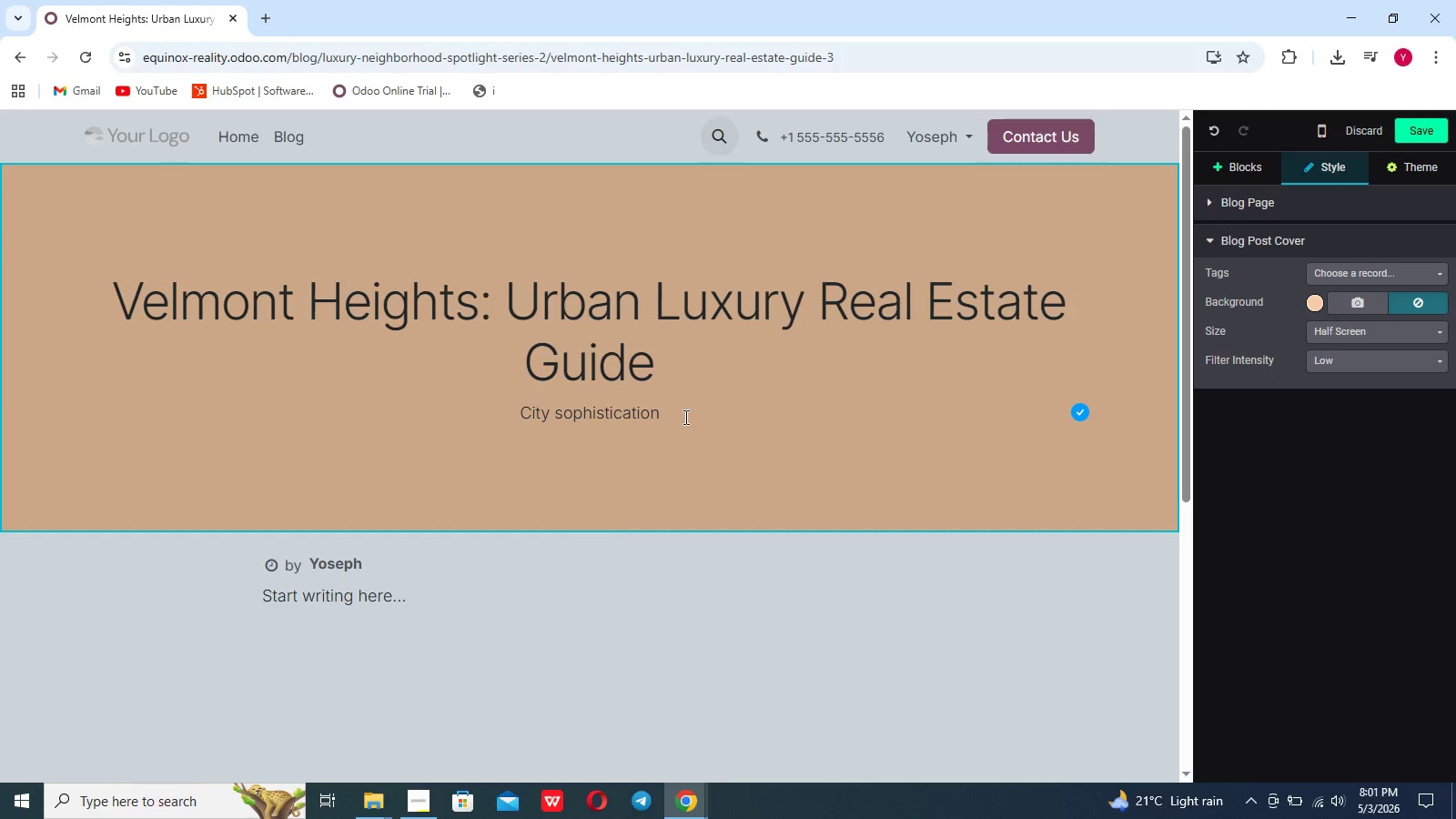 
type( meets modern high end)
key(Backspace)
key(Backspace)
key(Backspace)
key(Backspace)
type(-end living)
 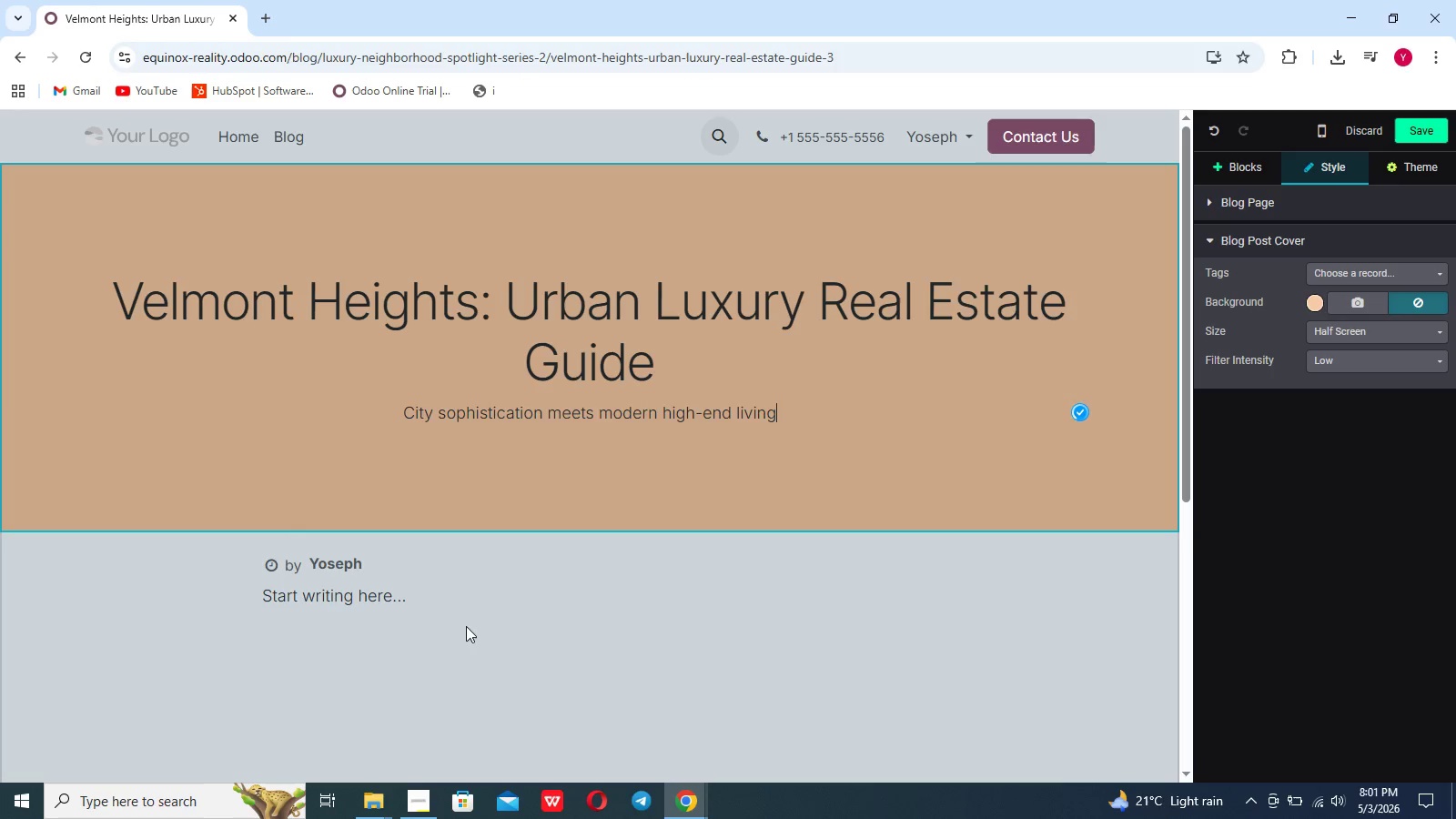 
left_click_drag(start_coordinate=[416, 593], to_coordinate=[253, 594])
 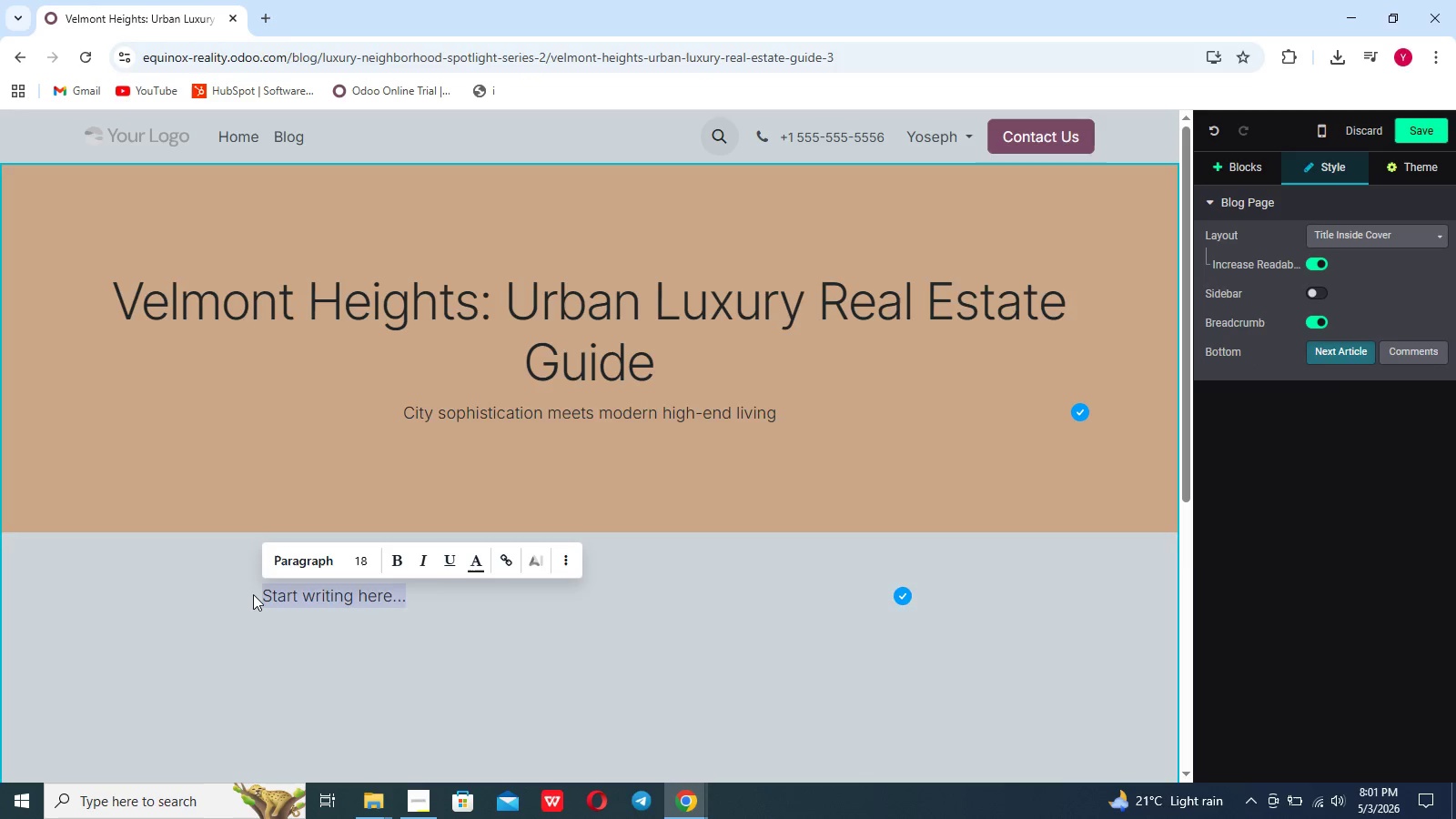 
key(Backspace)
 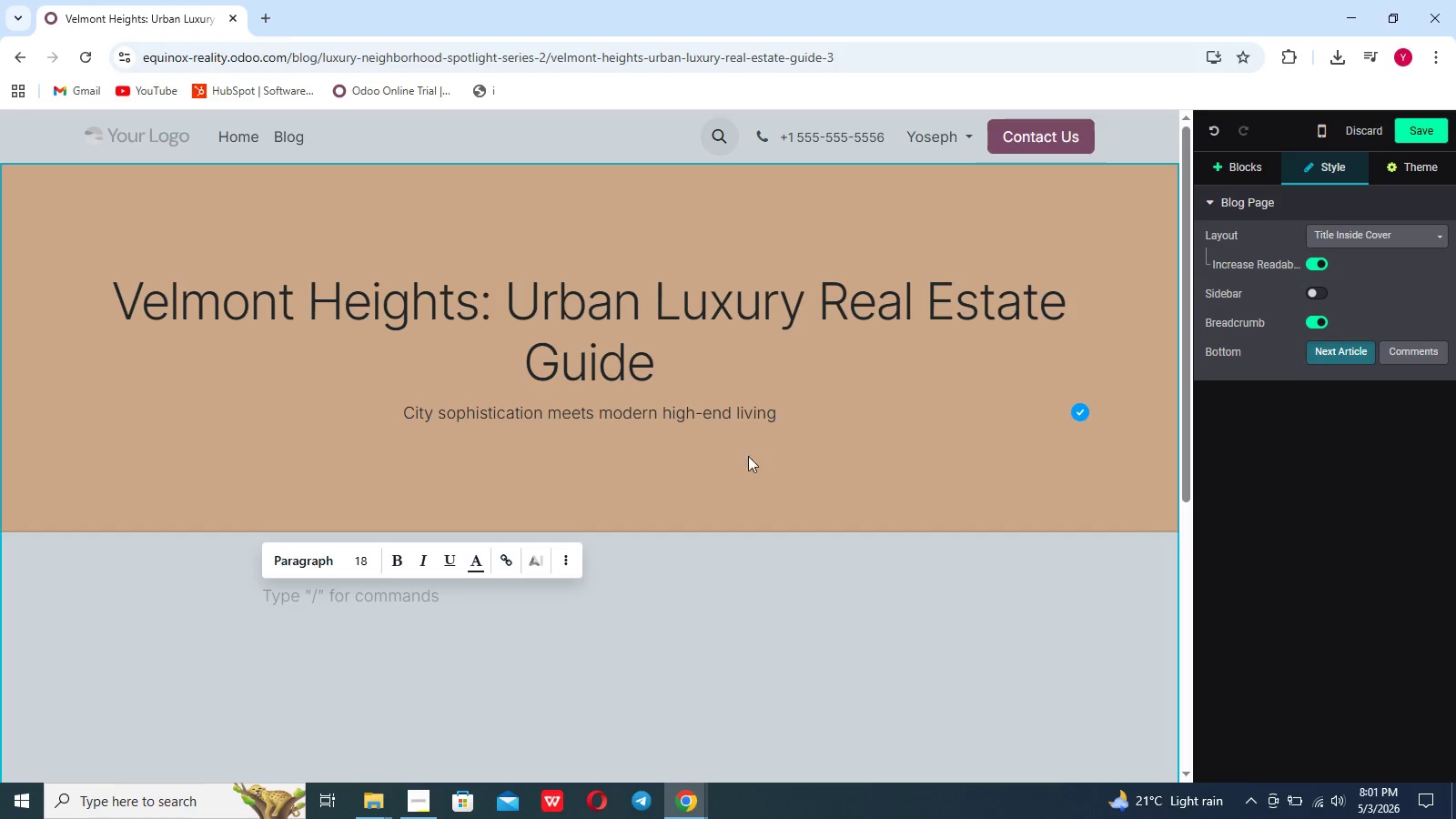 
left_click([758, 453])
 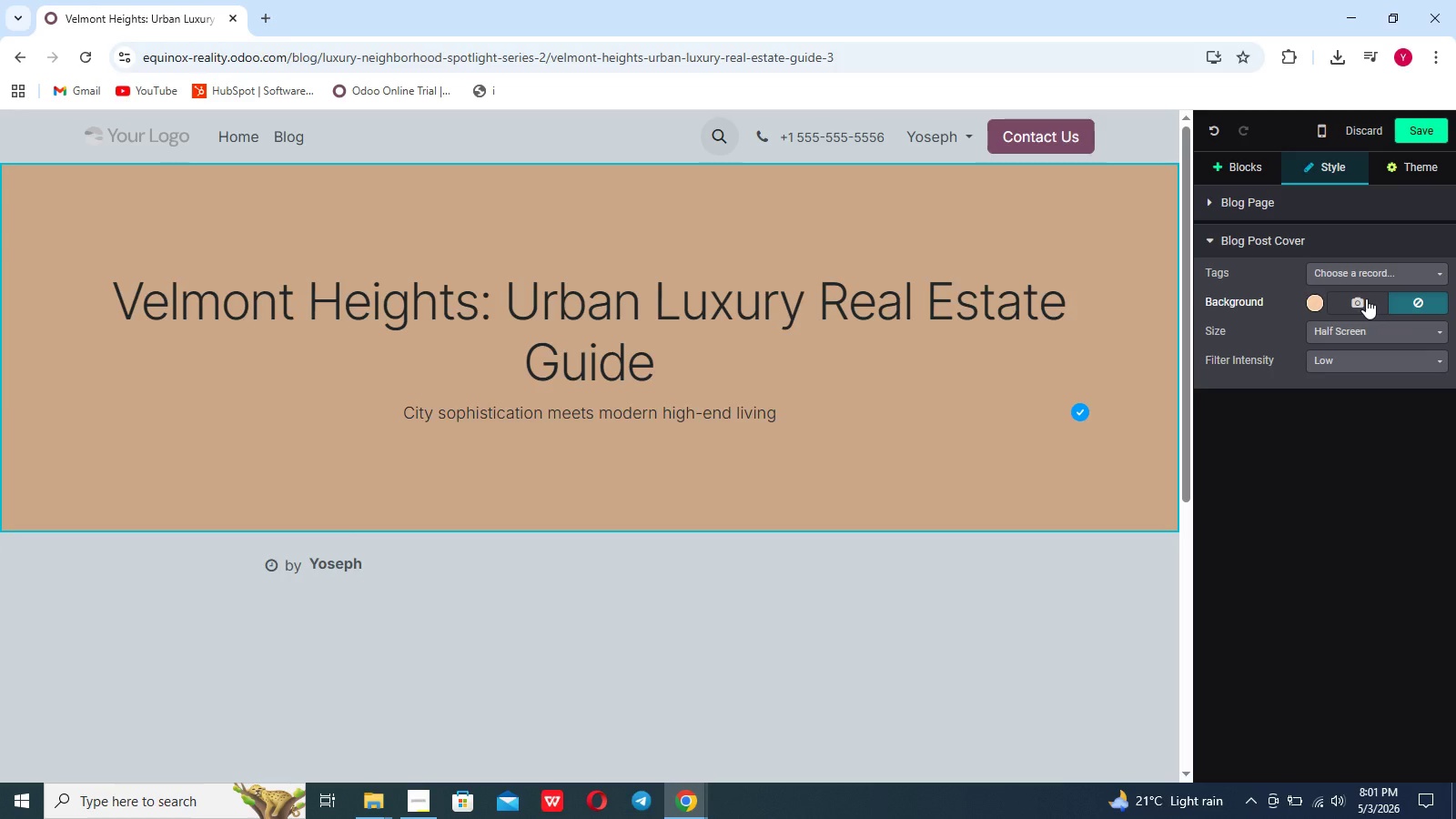 
left_click([1366, 298])
 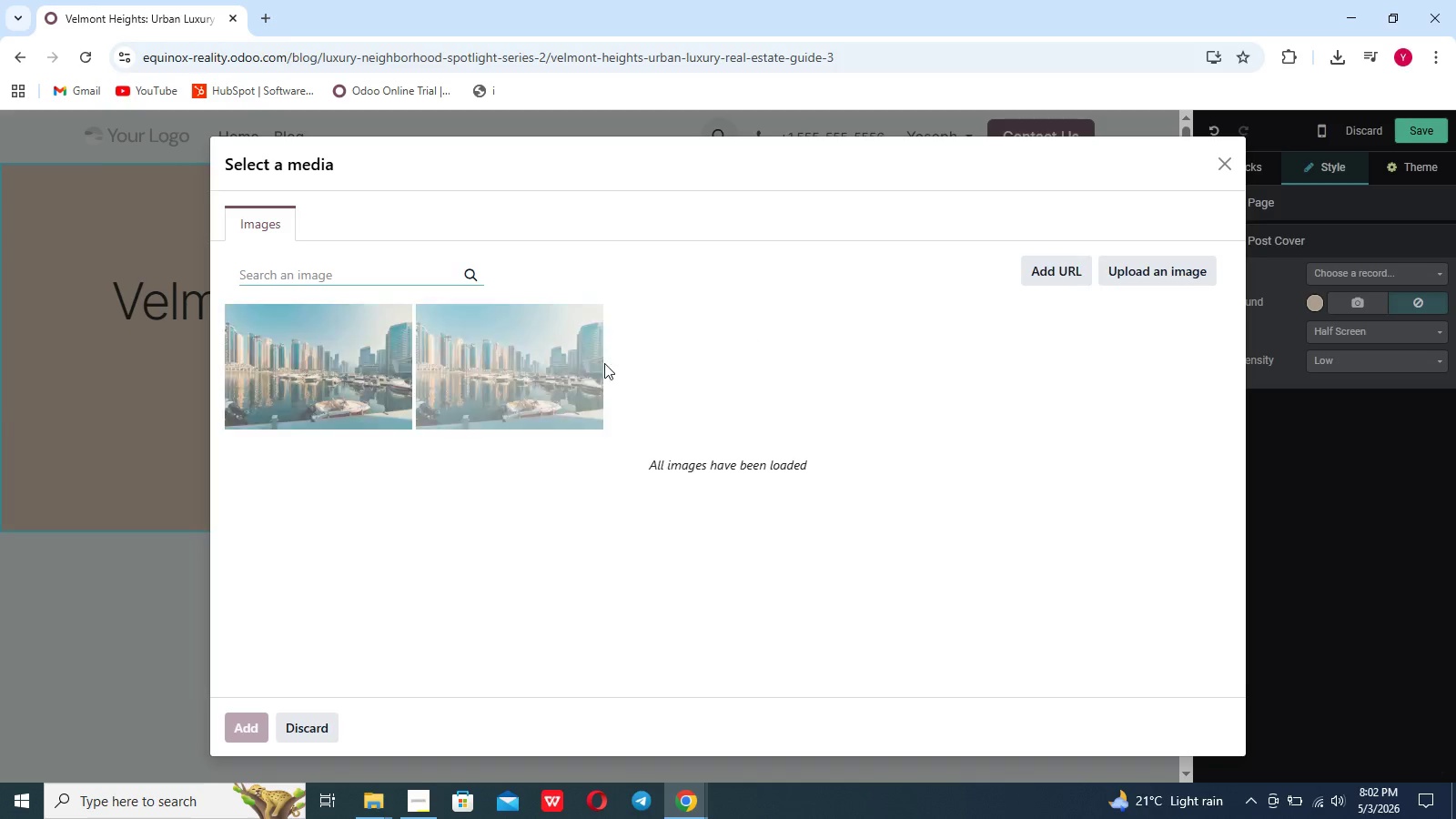 
wait(6.25)
 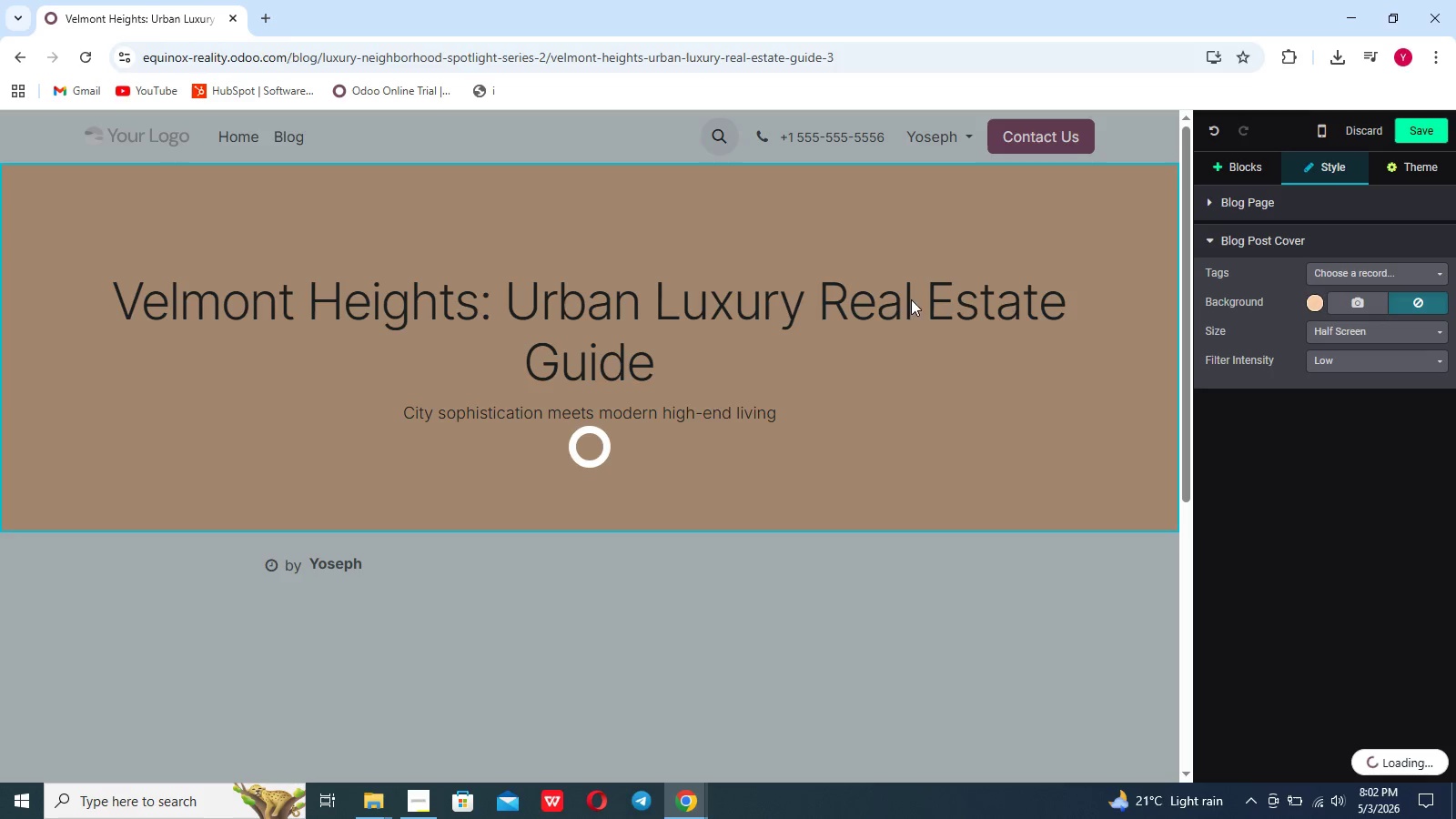 
left_click([1147, 265])
 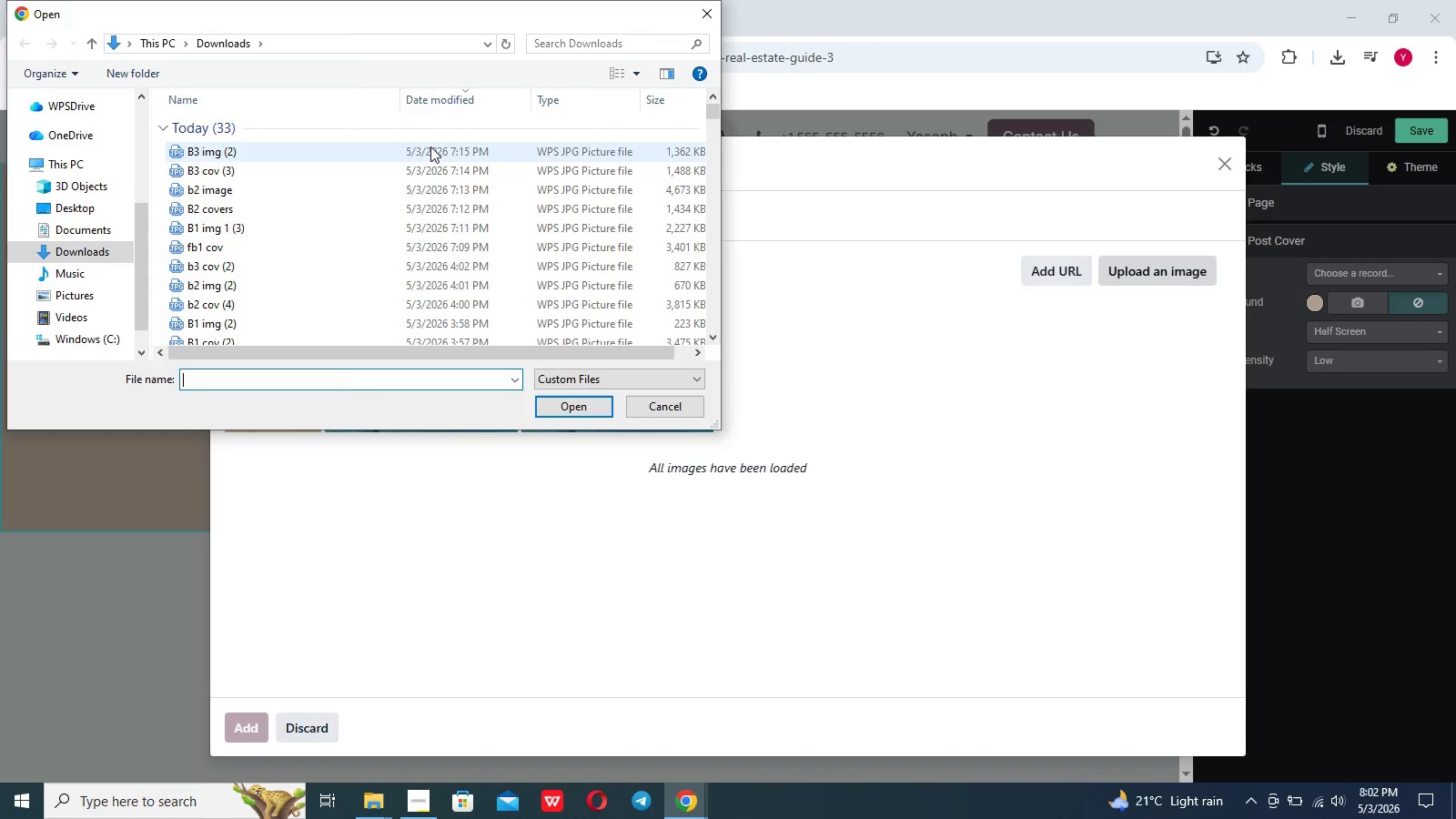 
left_click([428, 170])
 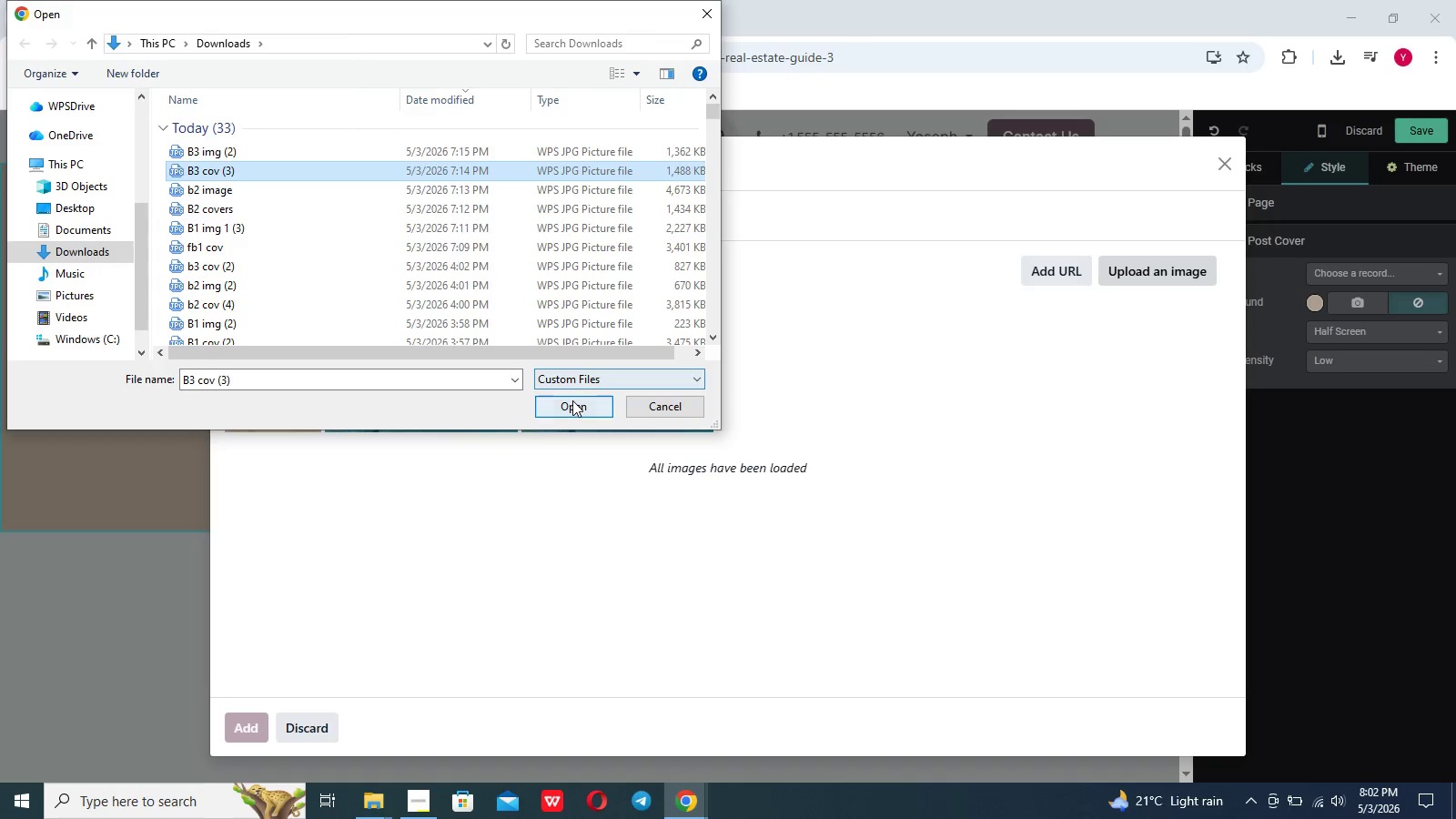 
left_click([573, 400])
 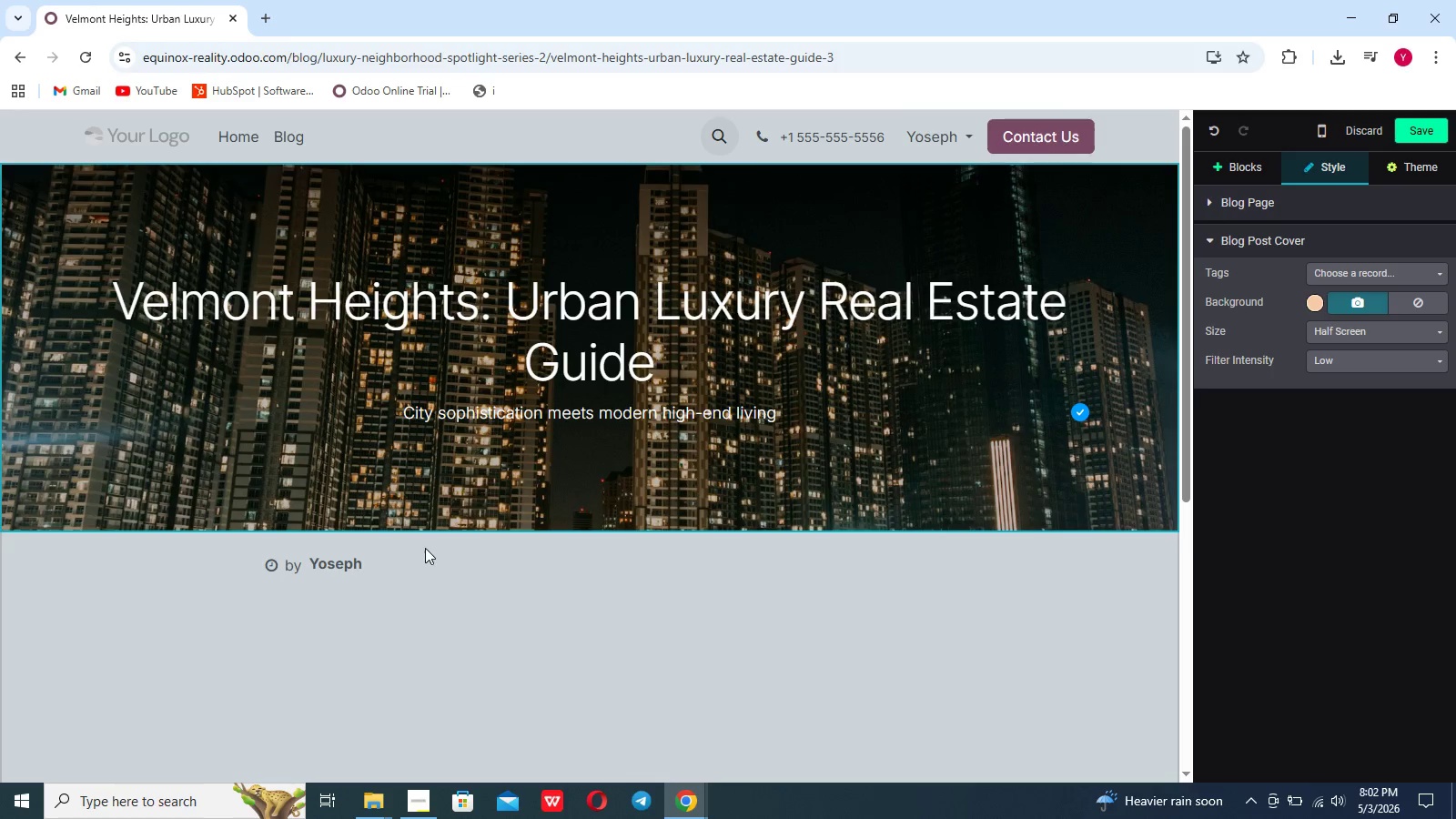 
wait(18.88)
 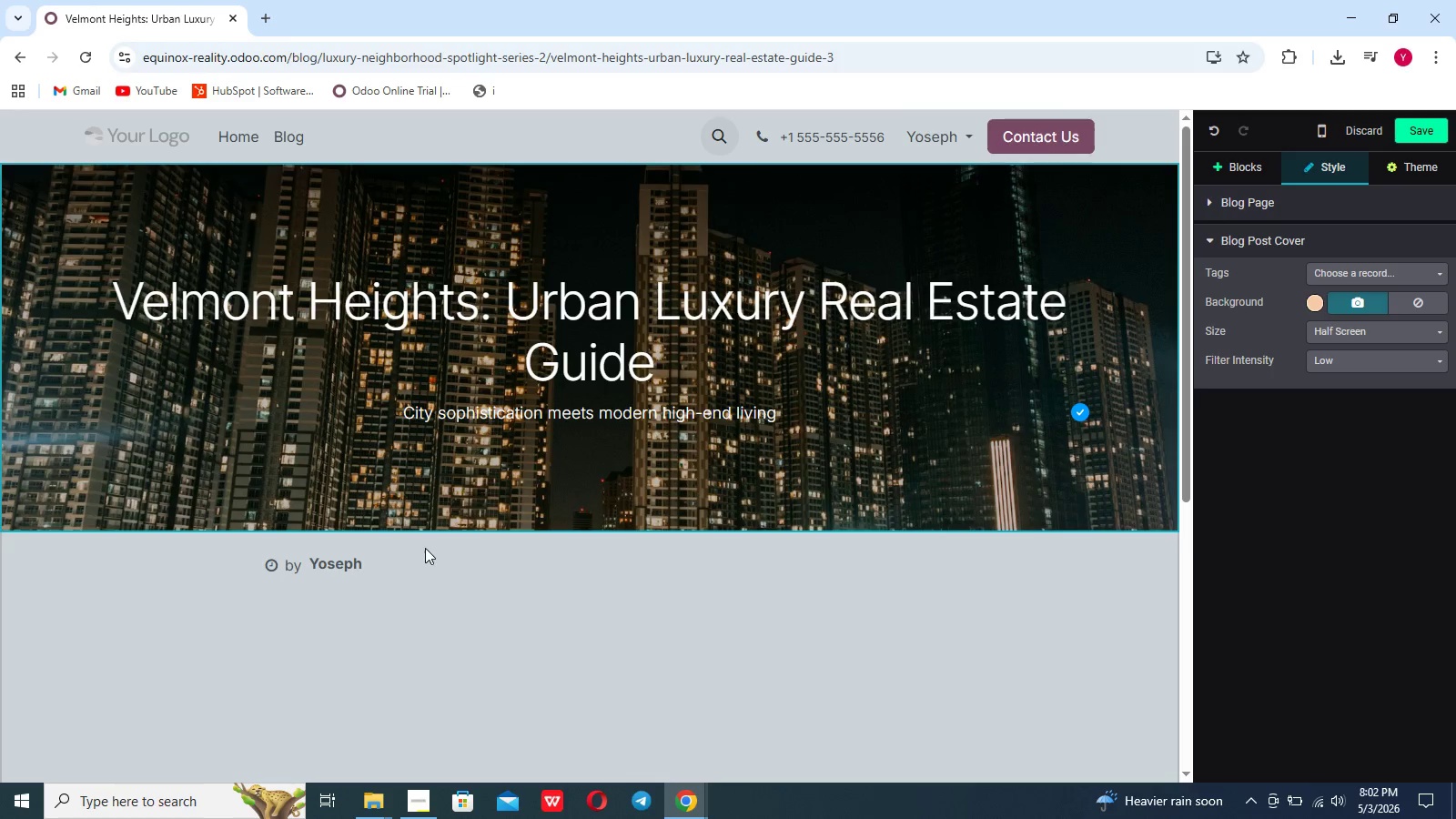 
mouse_move([1222, 329])
 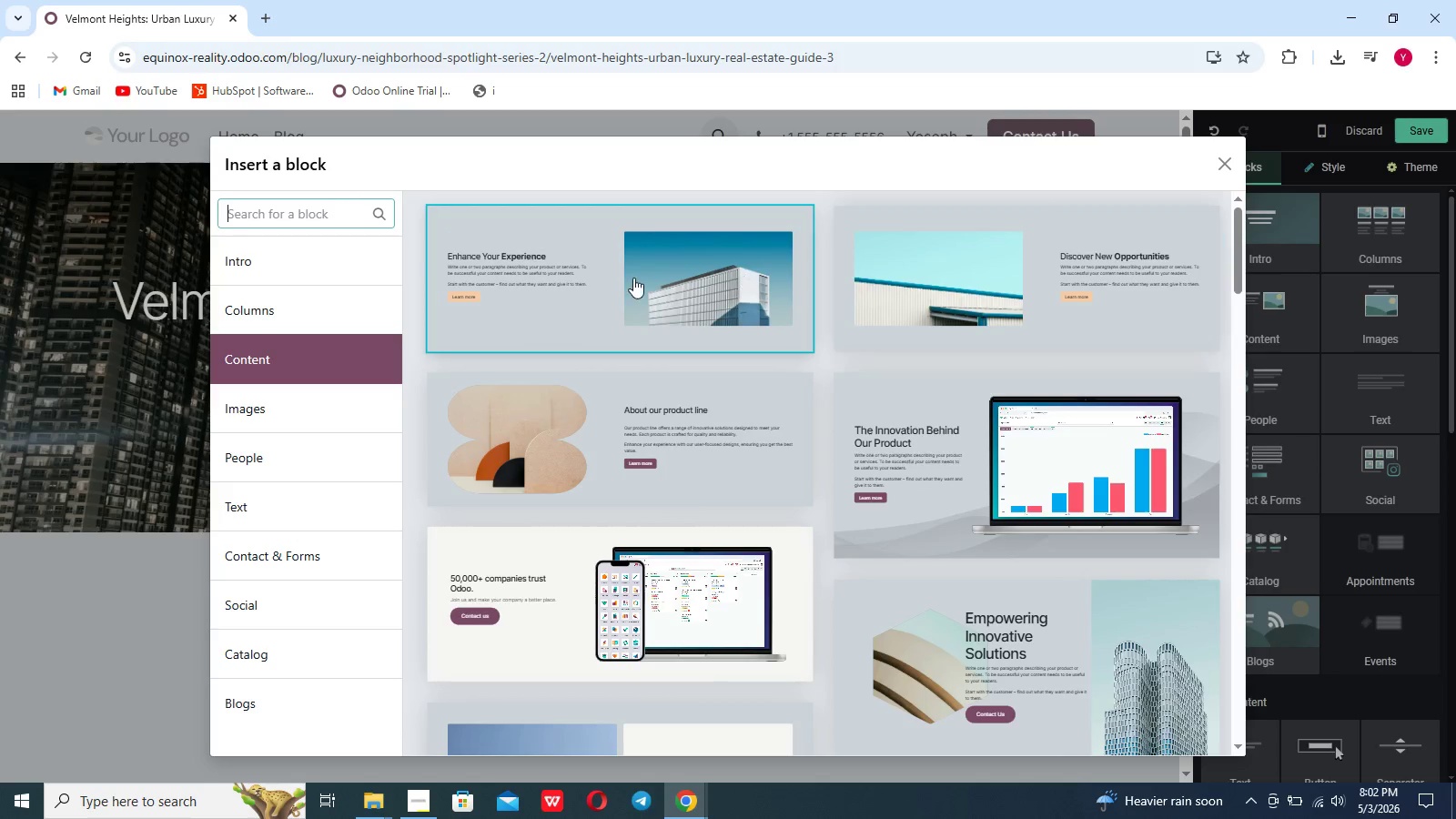 
left_click([635, 277])
 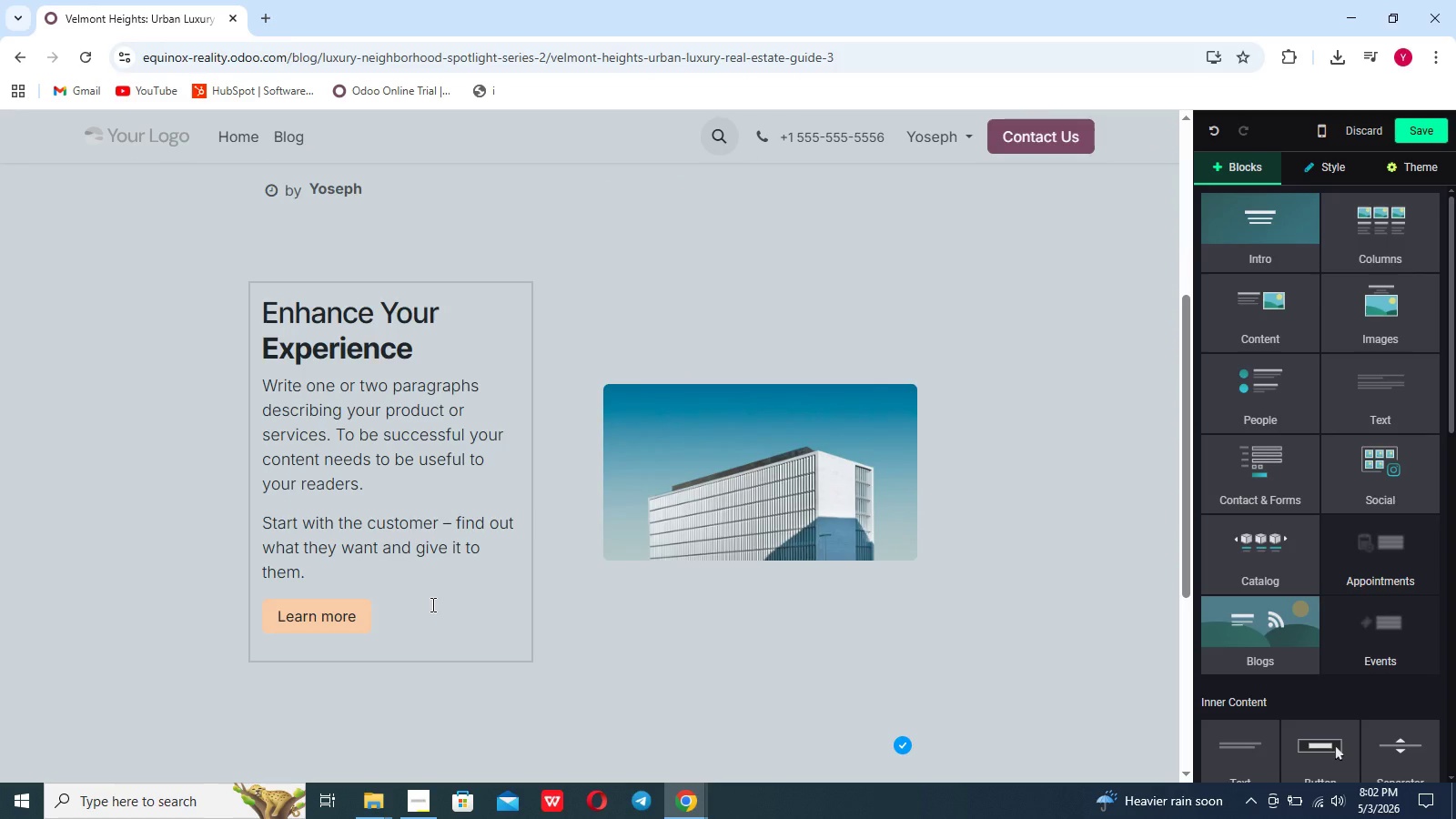 
left_click_drag(start_coordinate=[430, 614], to_coordinate=[248, 299])
 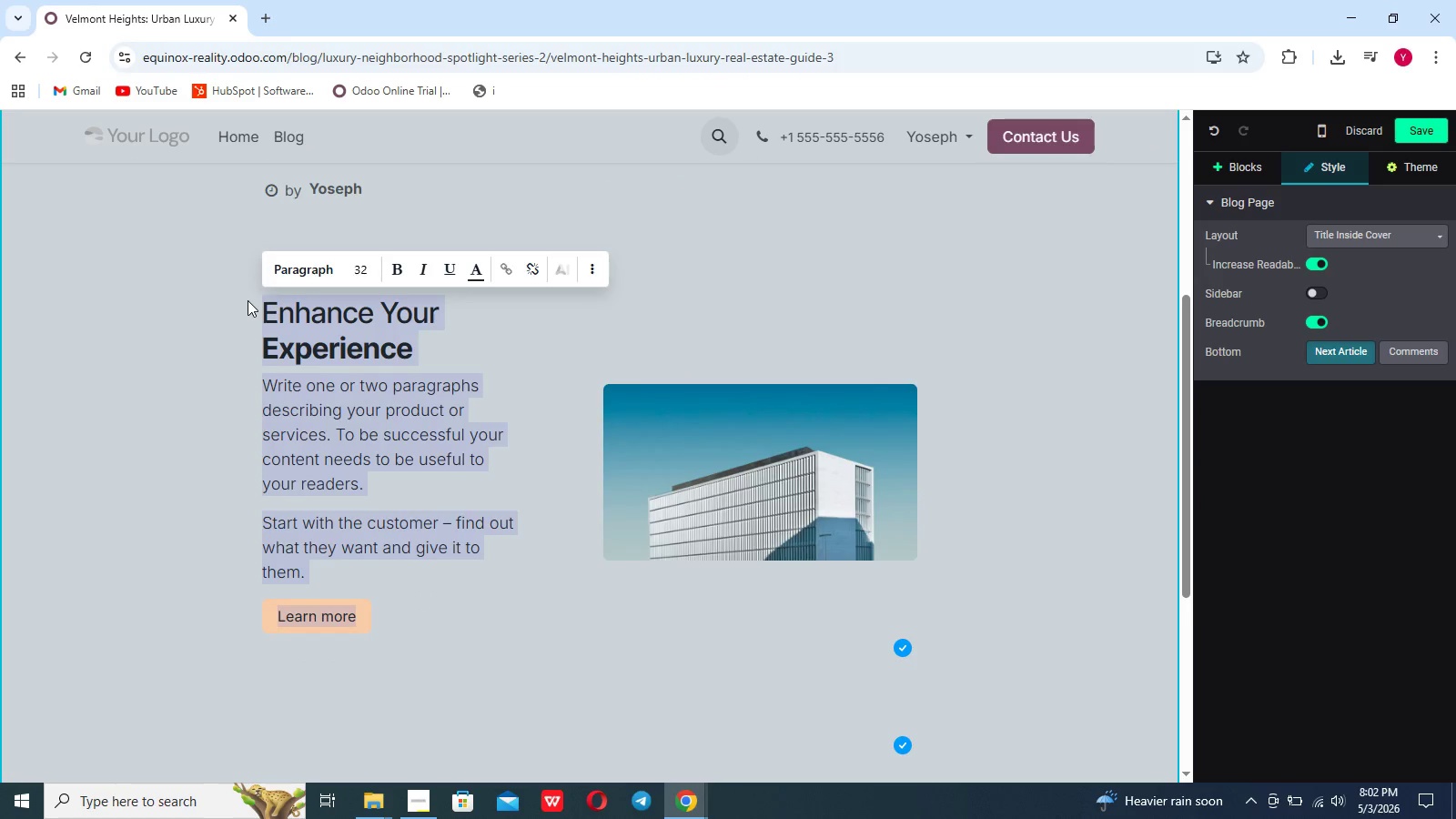 
key(Backspace)
 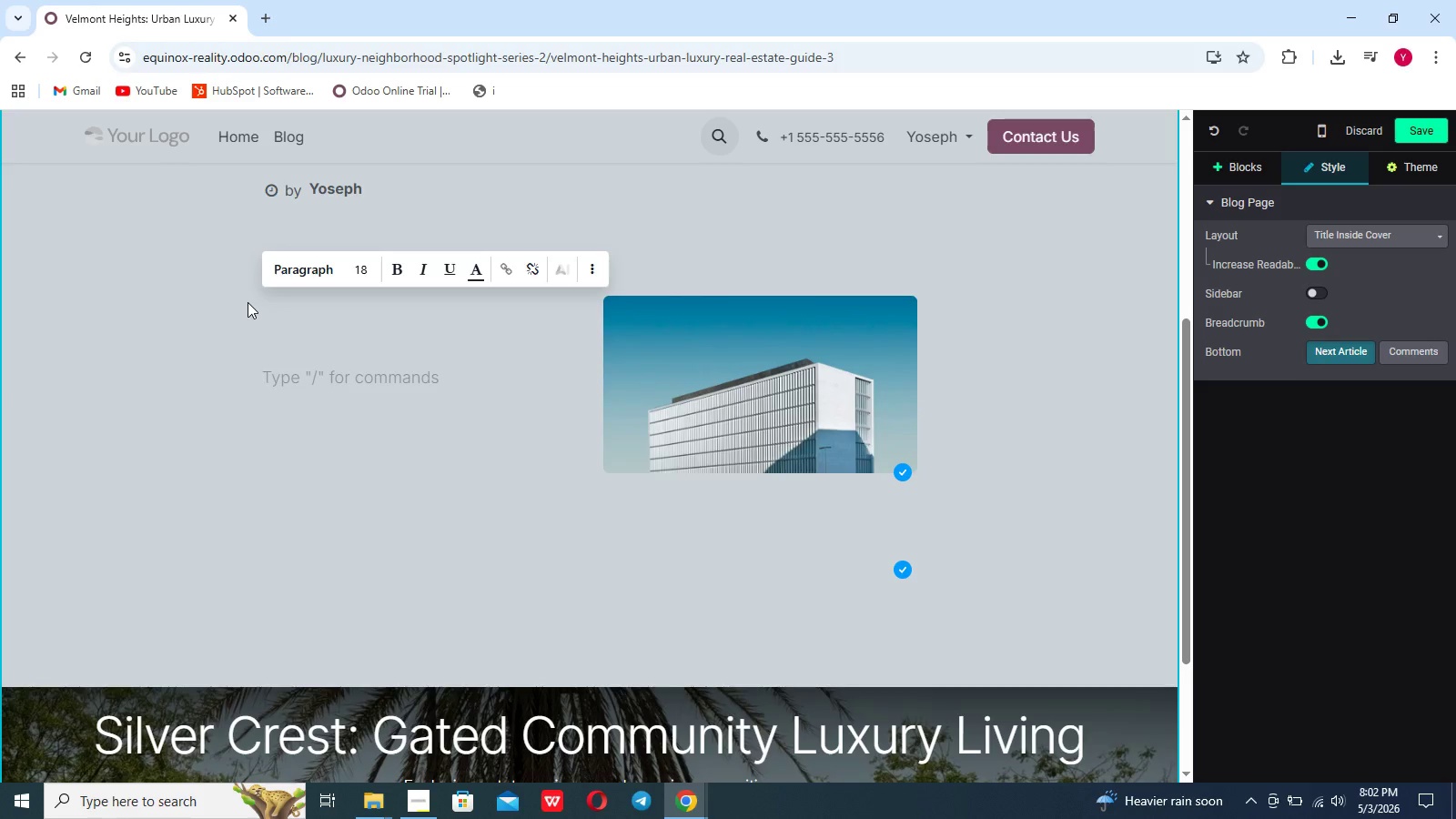 
wait(6.42)
 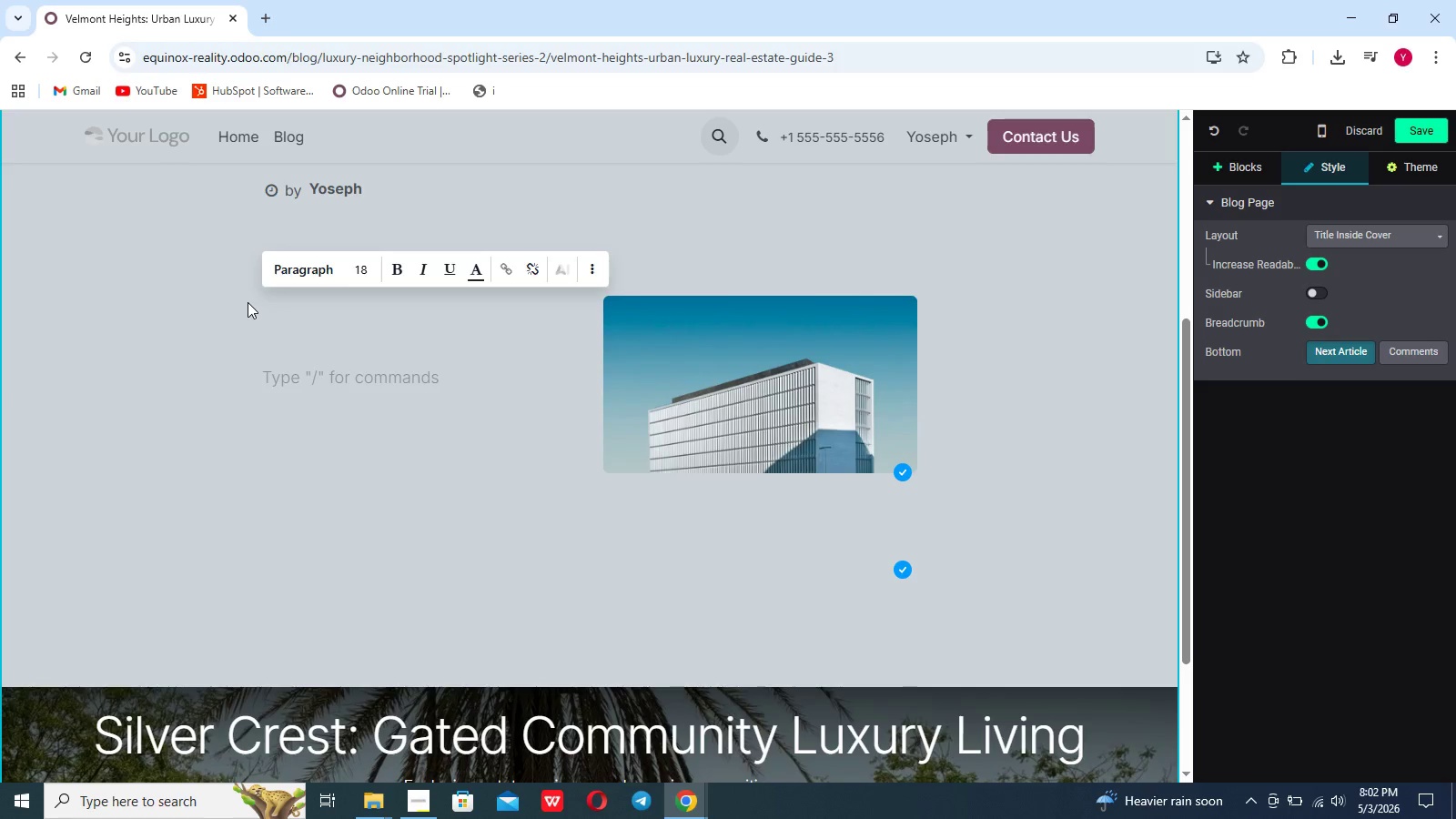 
right_click([248, 302])
 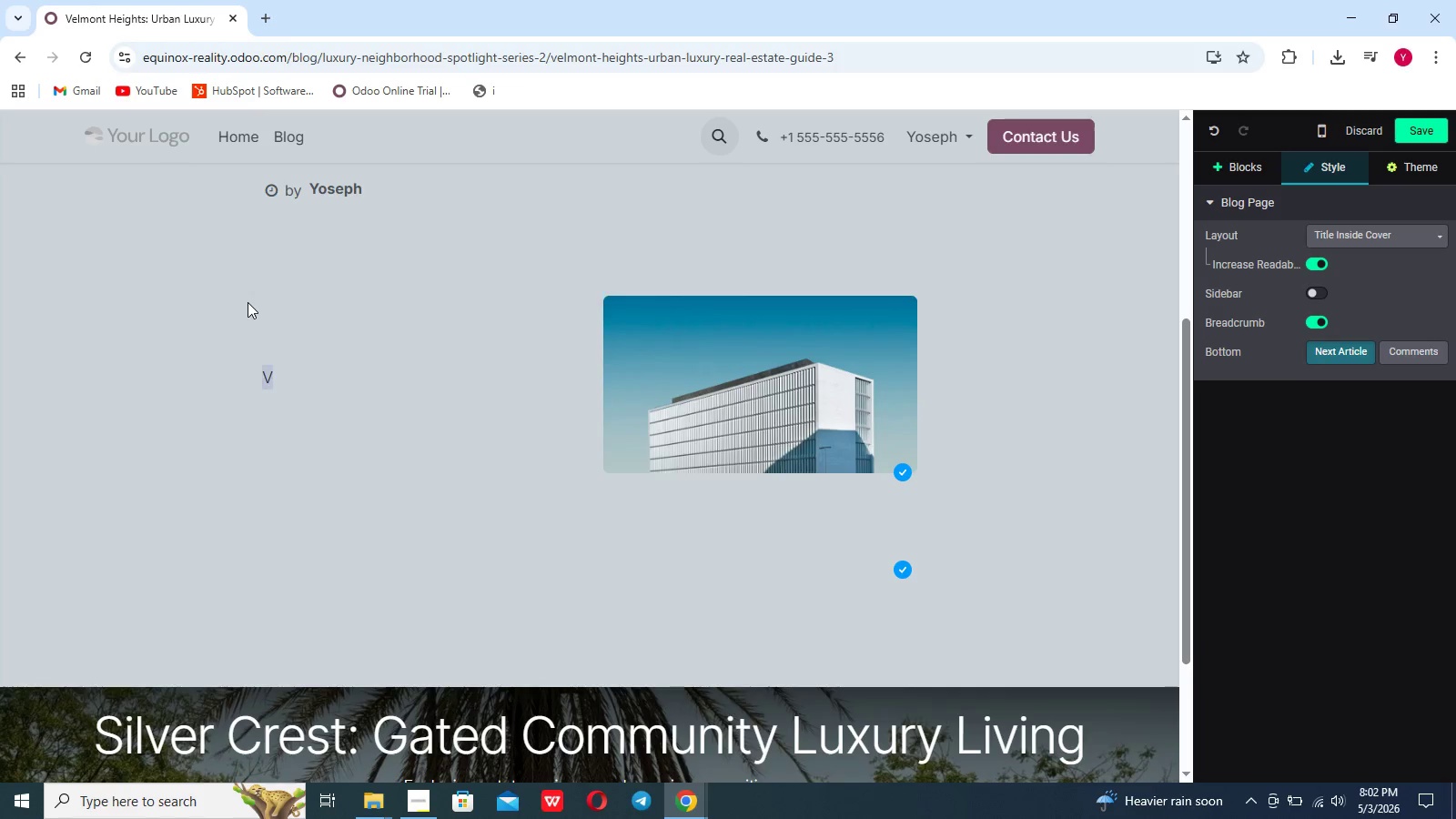 
type(Vel)
 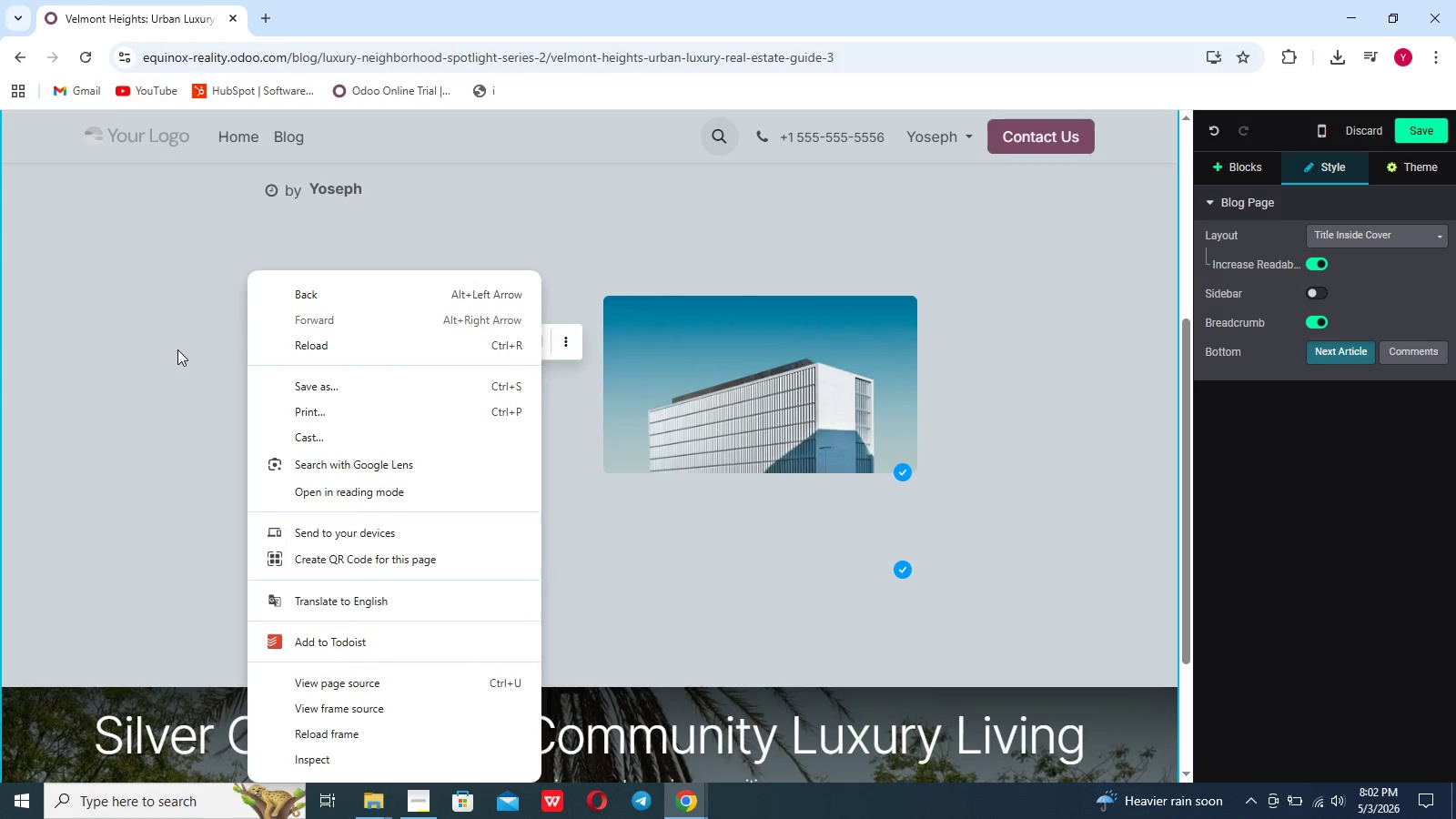 
left_click([177, 349])
 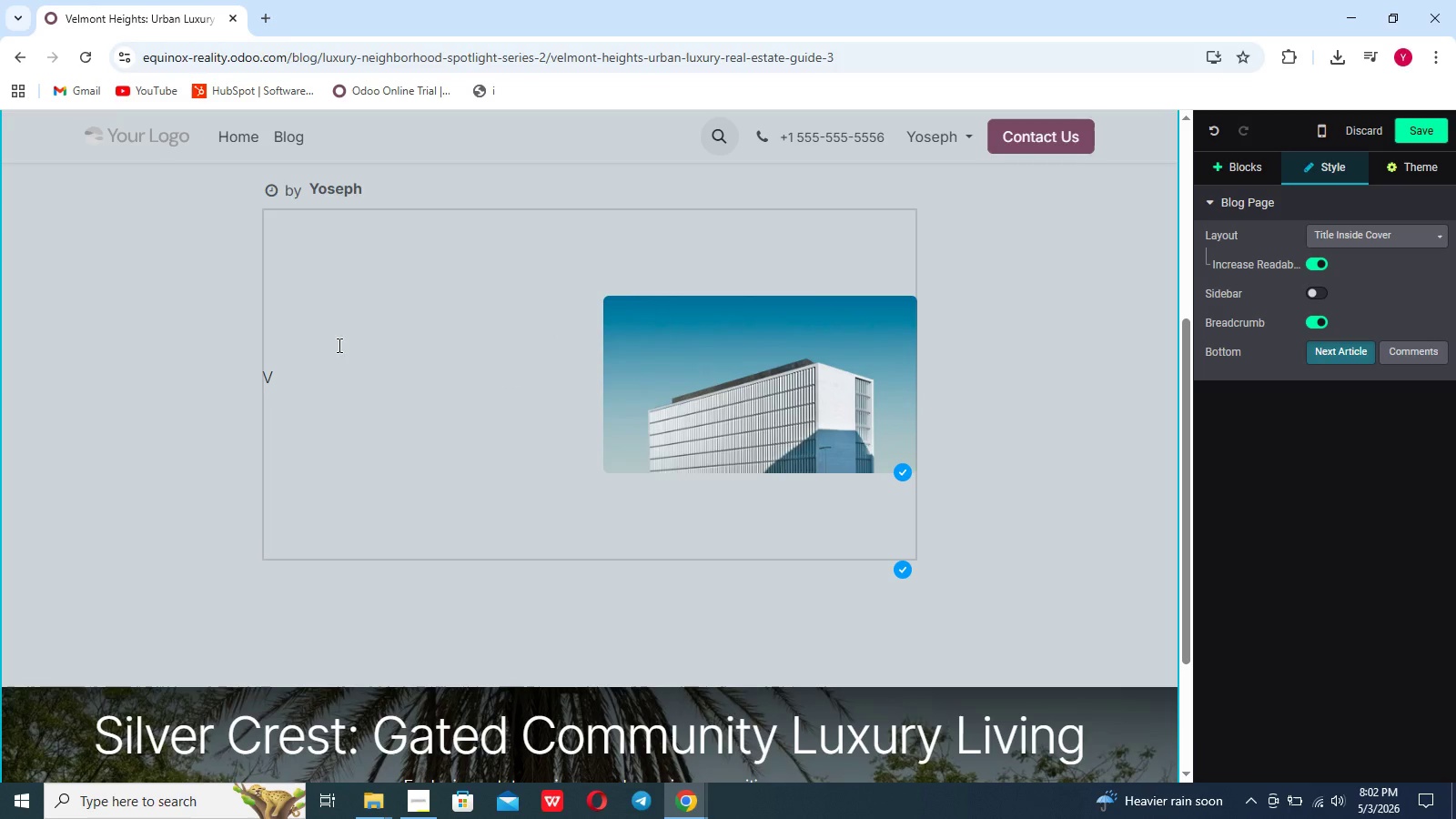 
type(elmot high)
 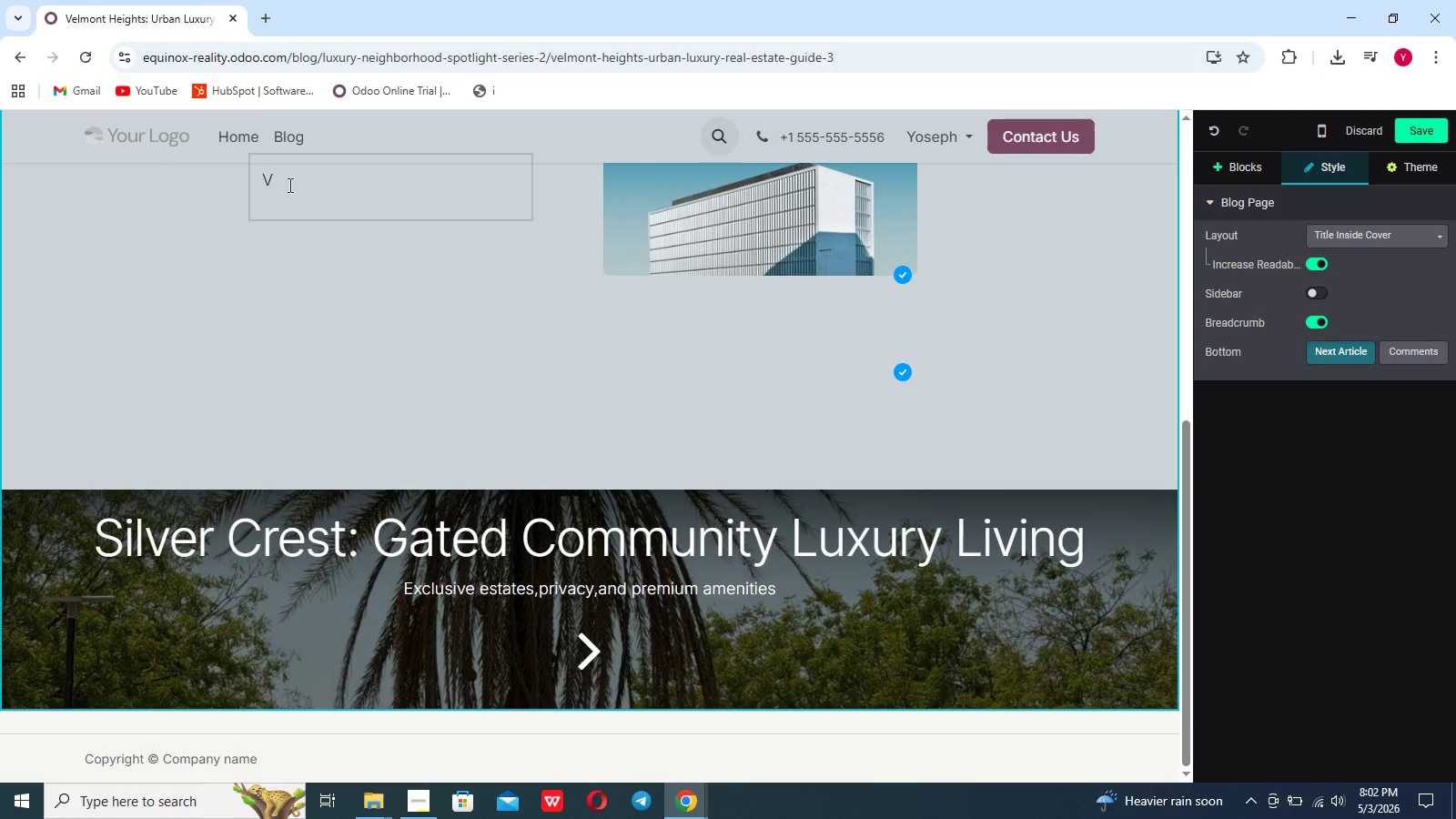 
left_click([288, 184])
 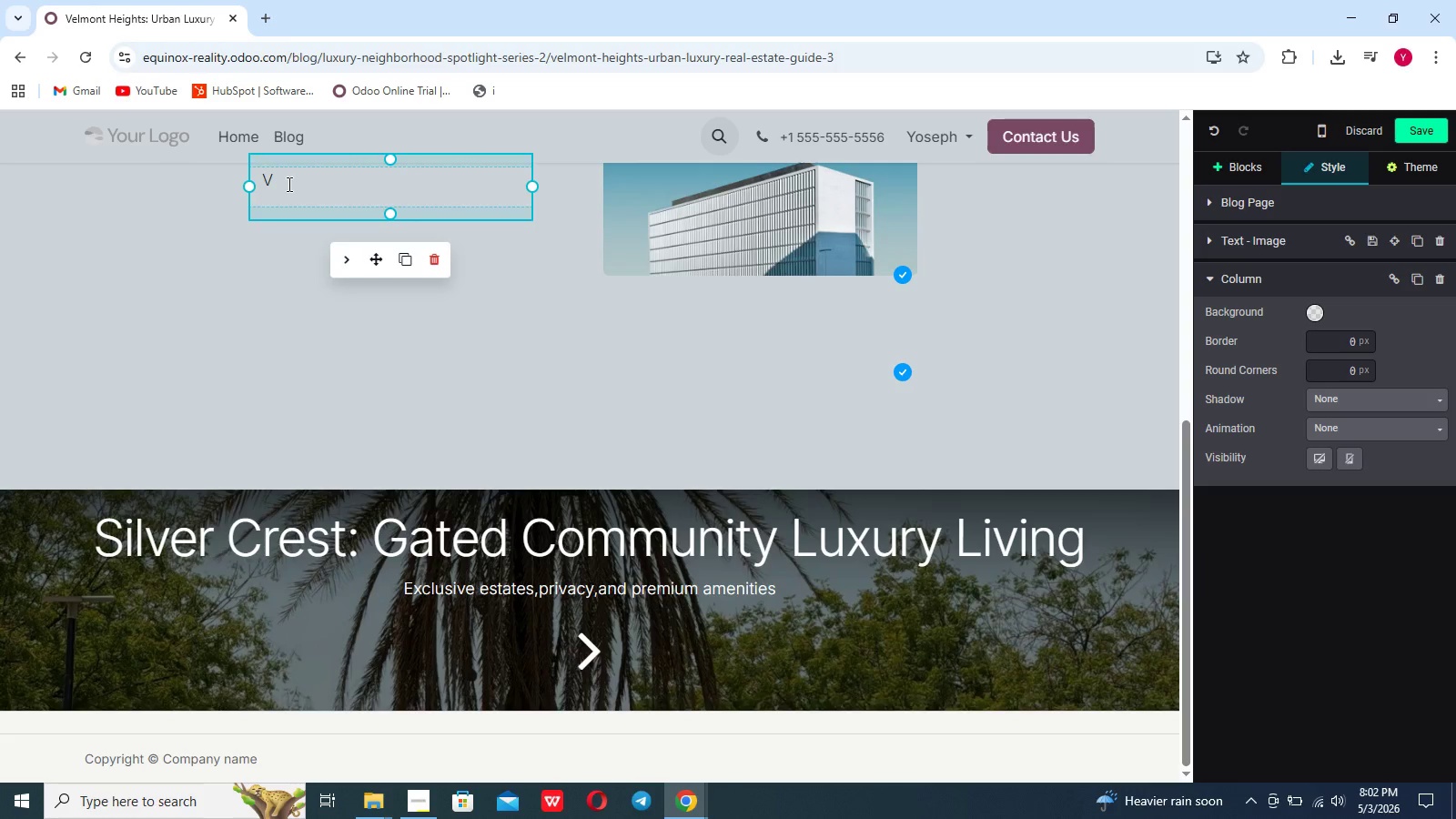 
type(elmot Heights represents the pinnacle of urban luxurt)
key(Backspace)
type(y)
 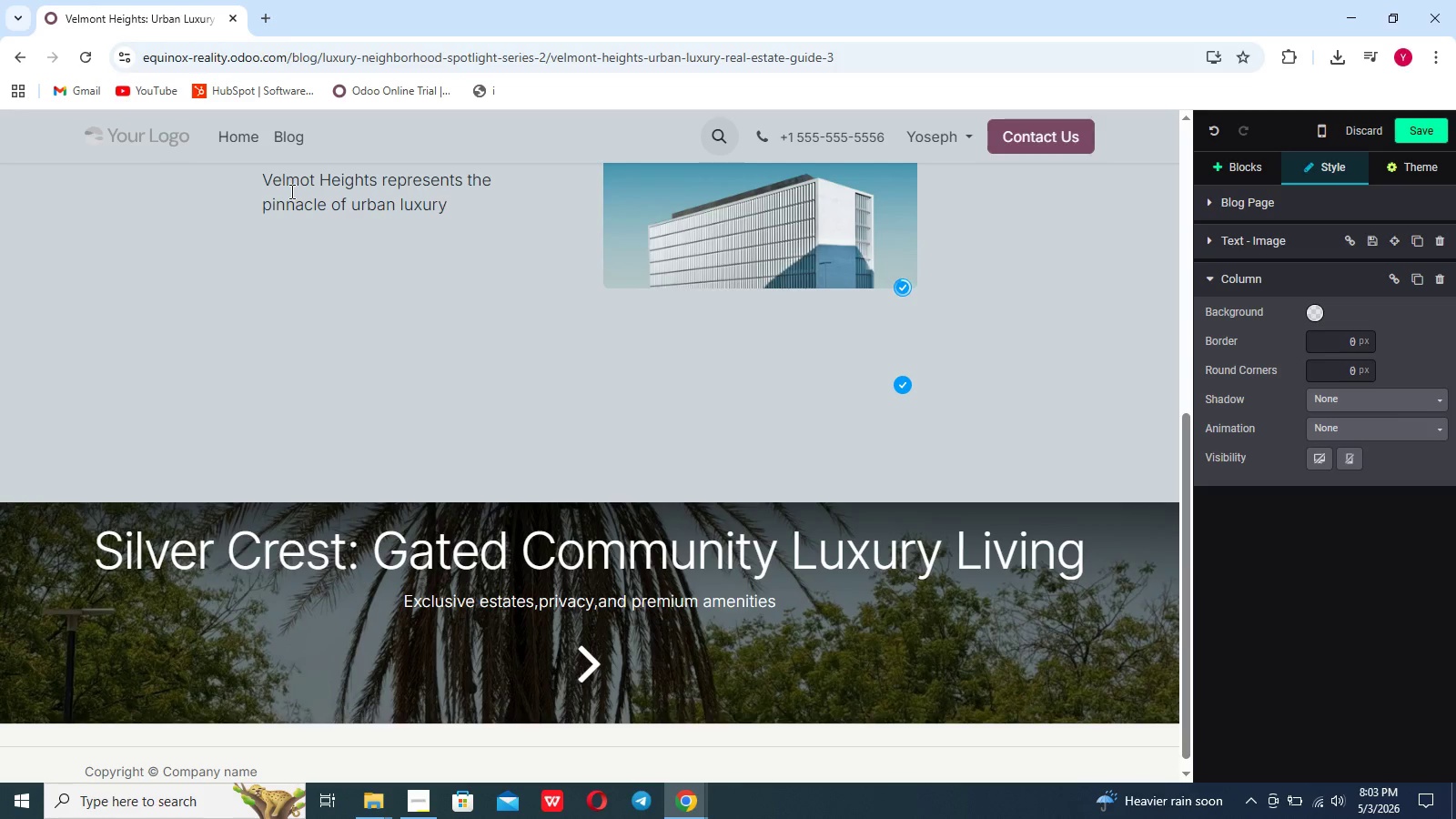 
scroll: coordinate [171, 223], scroll_direction: up, amount: 12.0
 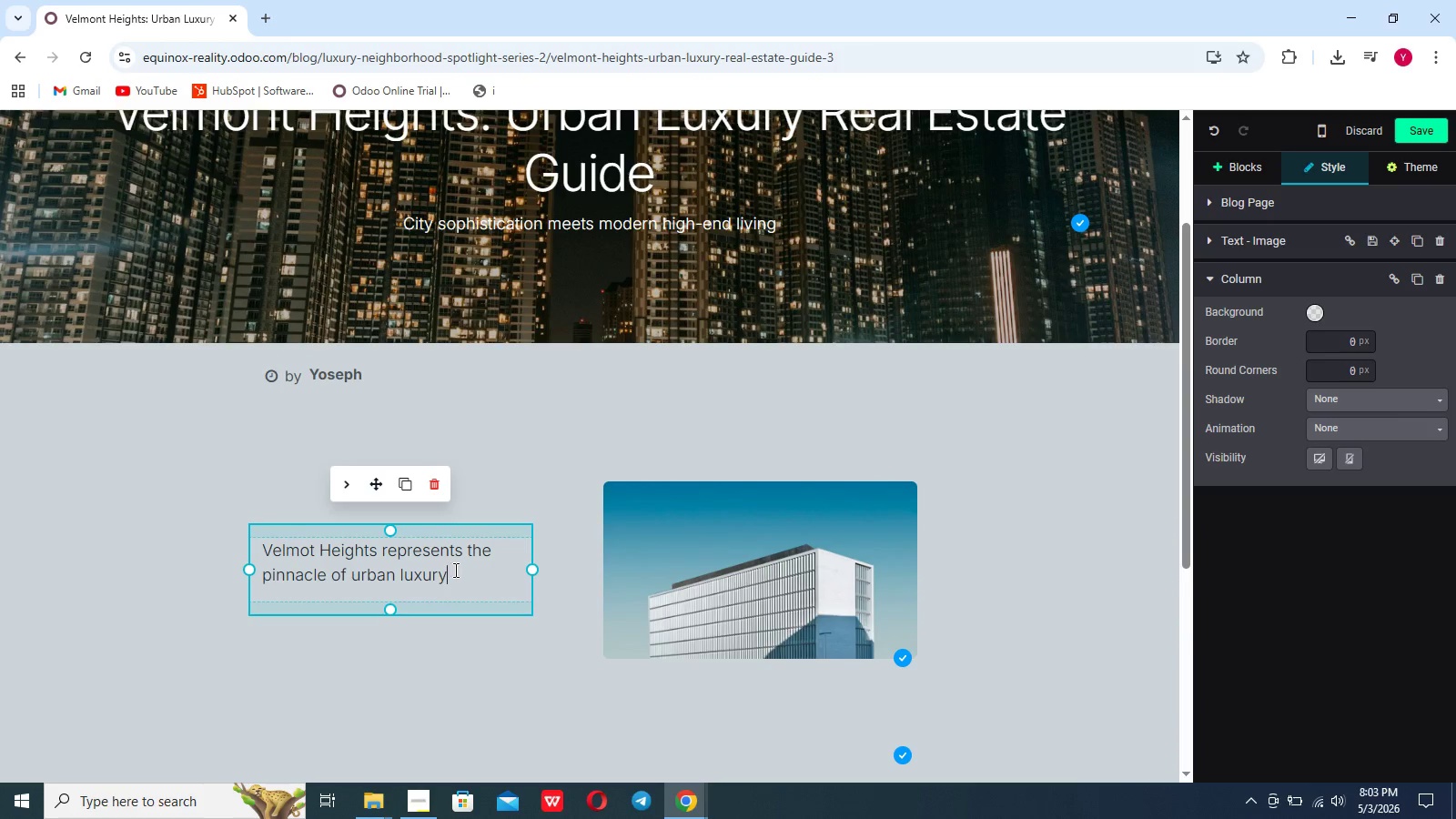 
type( offering)
 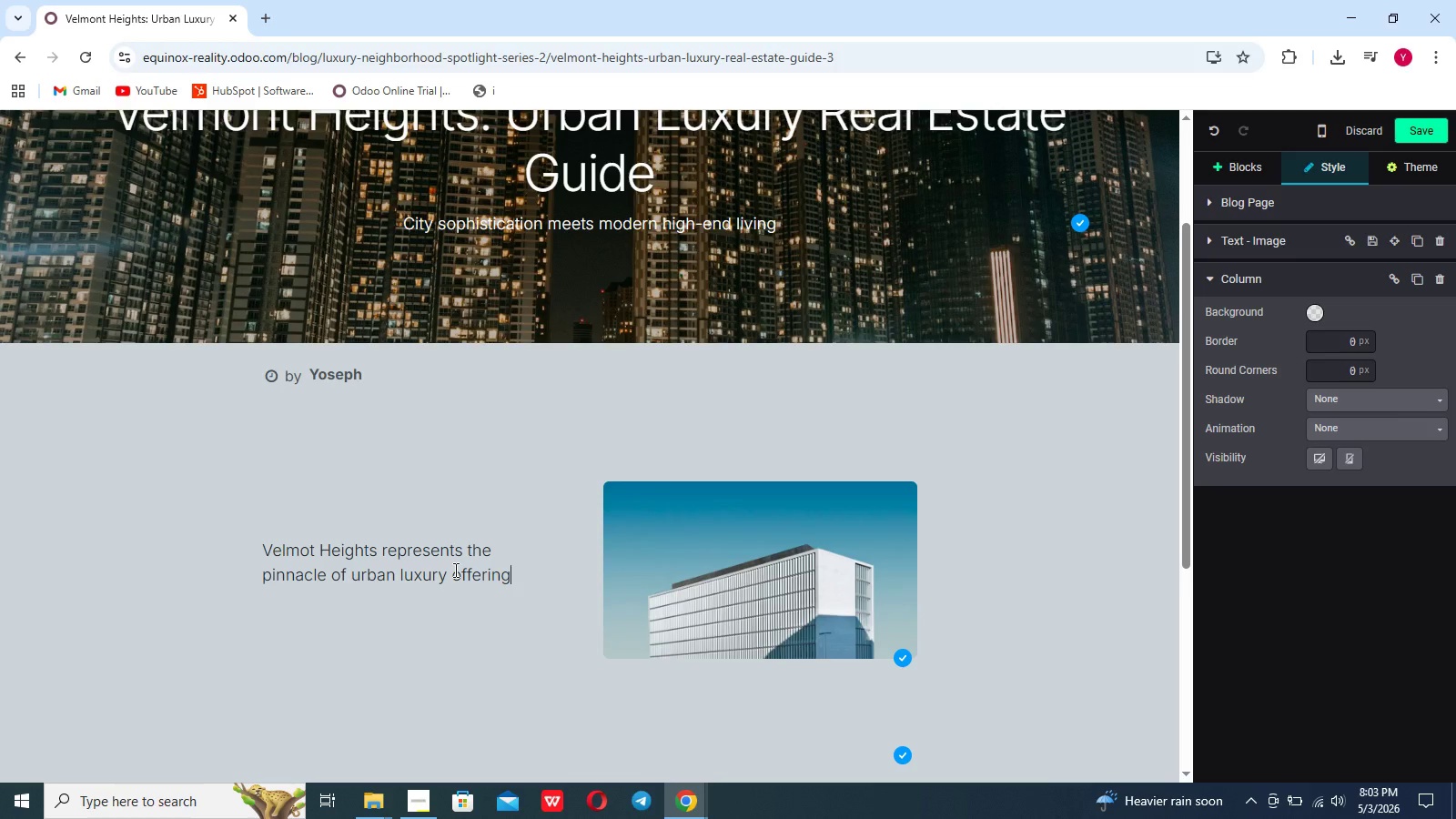 
type( high-ende)
key(Backspace)
 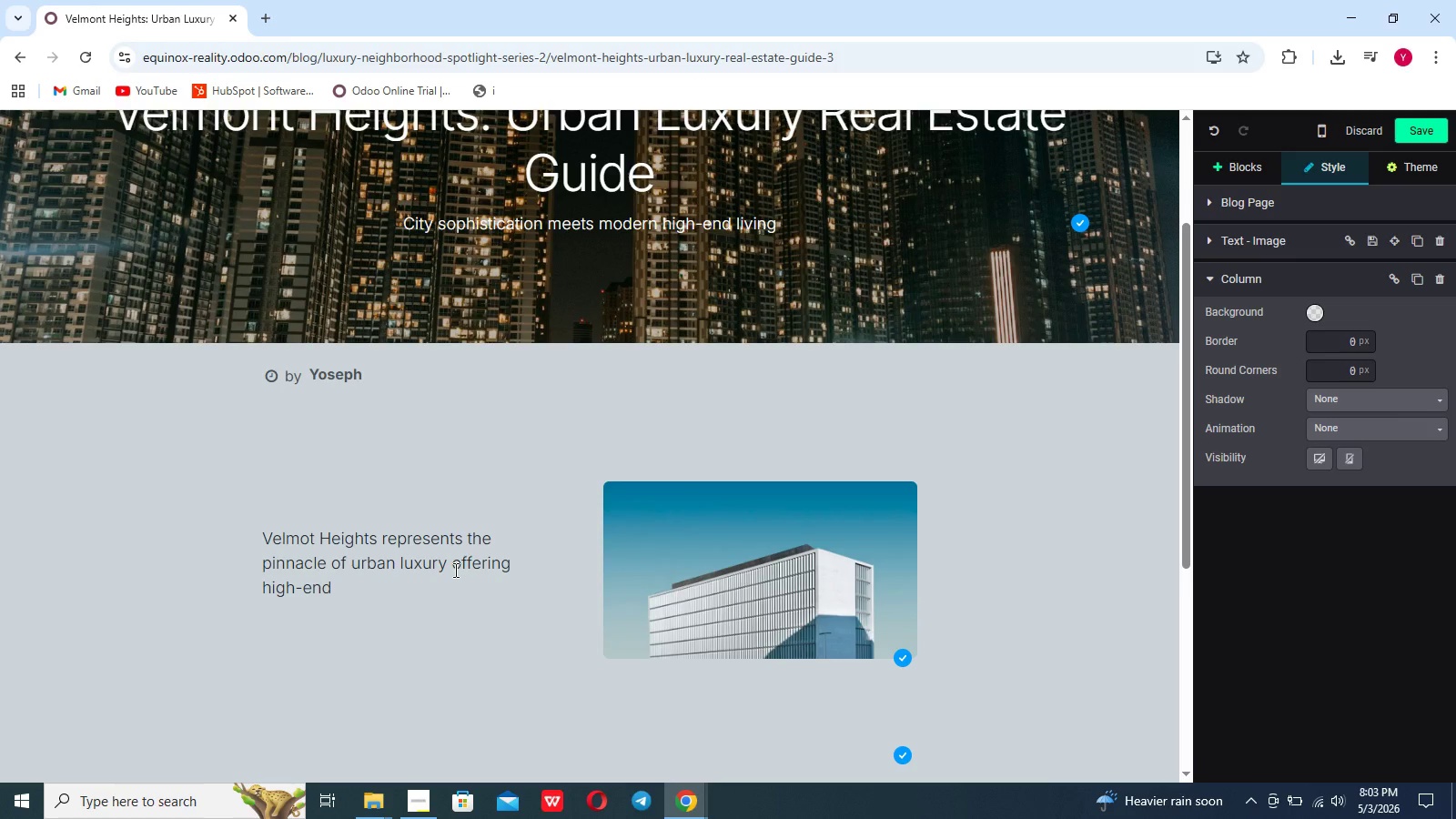 
wait(5.24)
 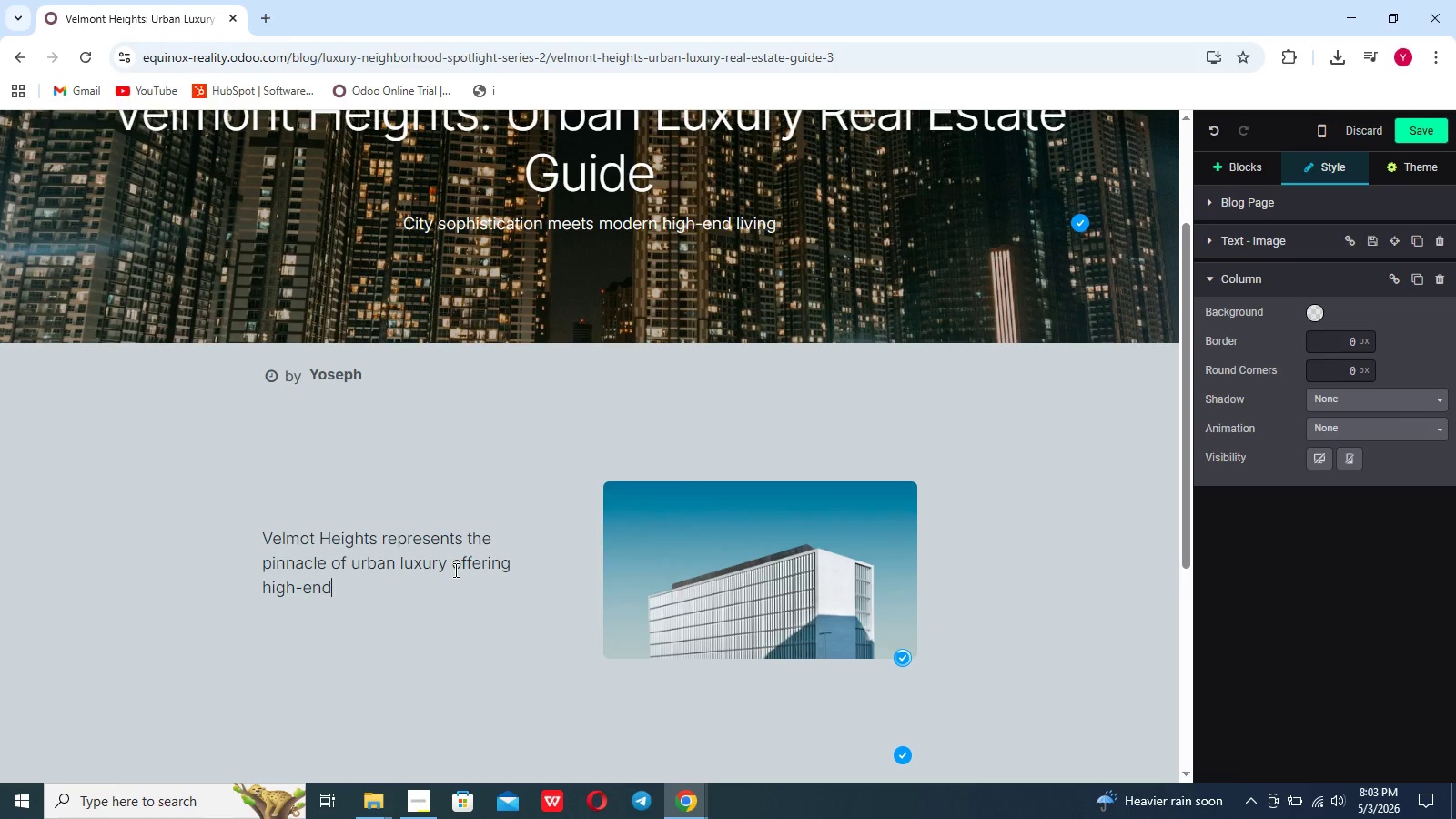 
key(Backspace)
key(Backspace)
key(Backspace)
type(rise pen)
 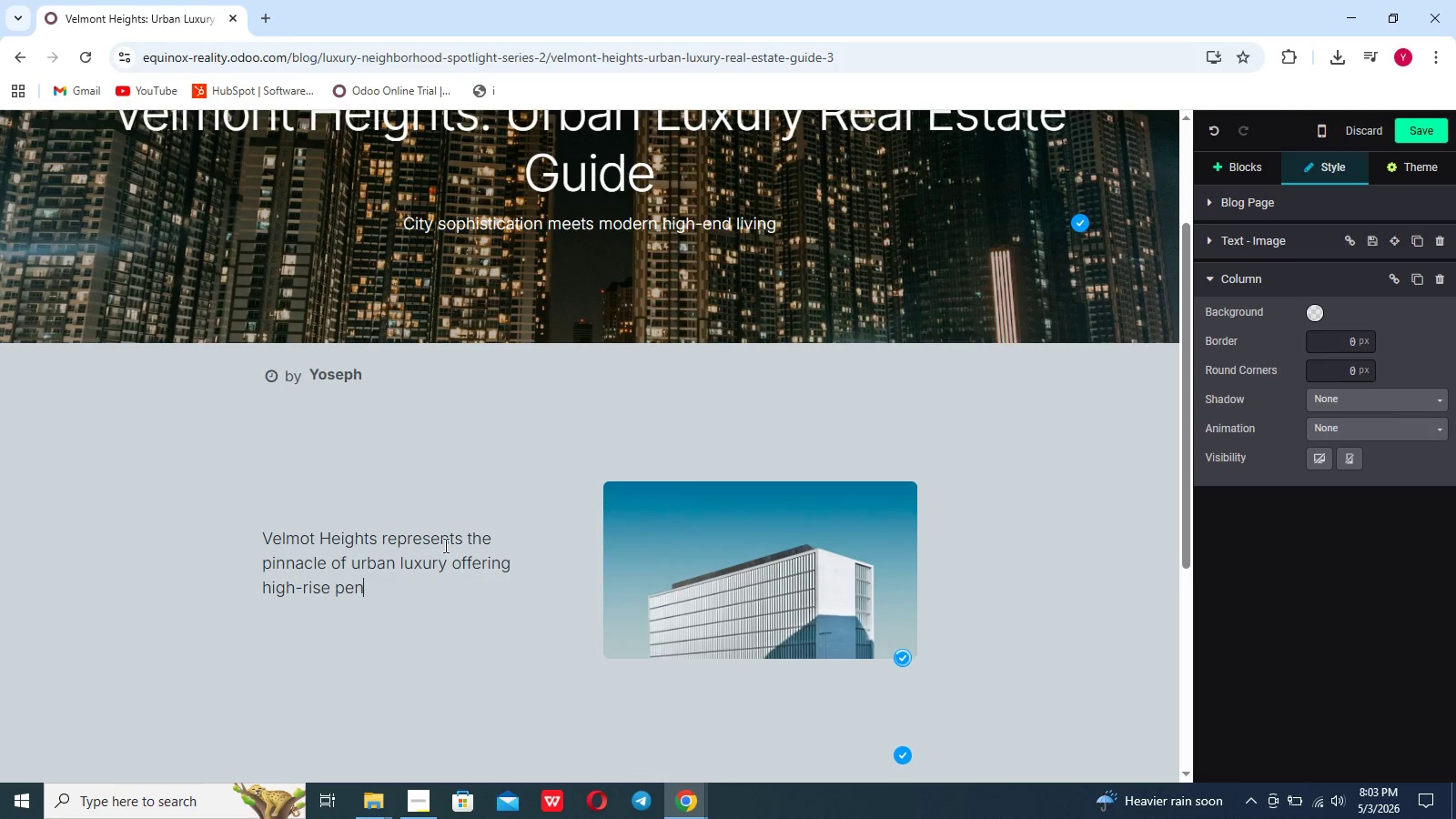 
type(thouses designed for modern lifestyles.with an average listing price of )
 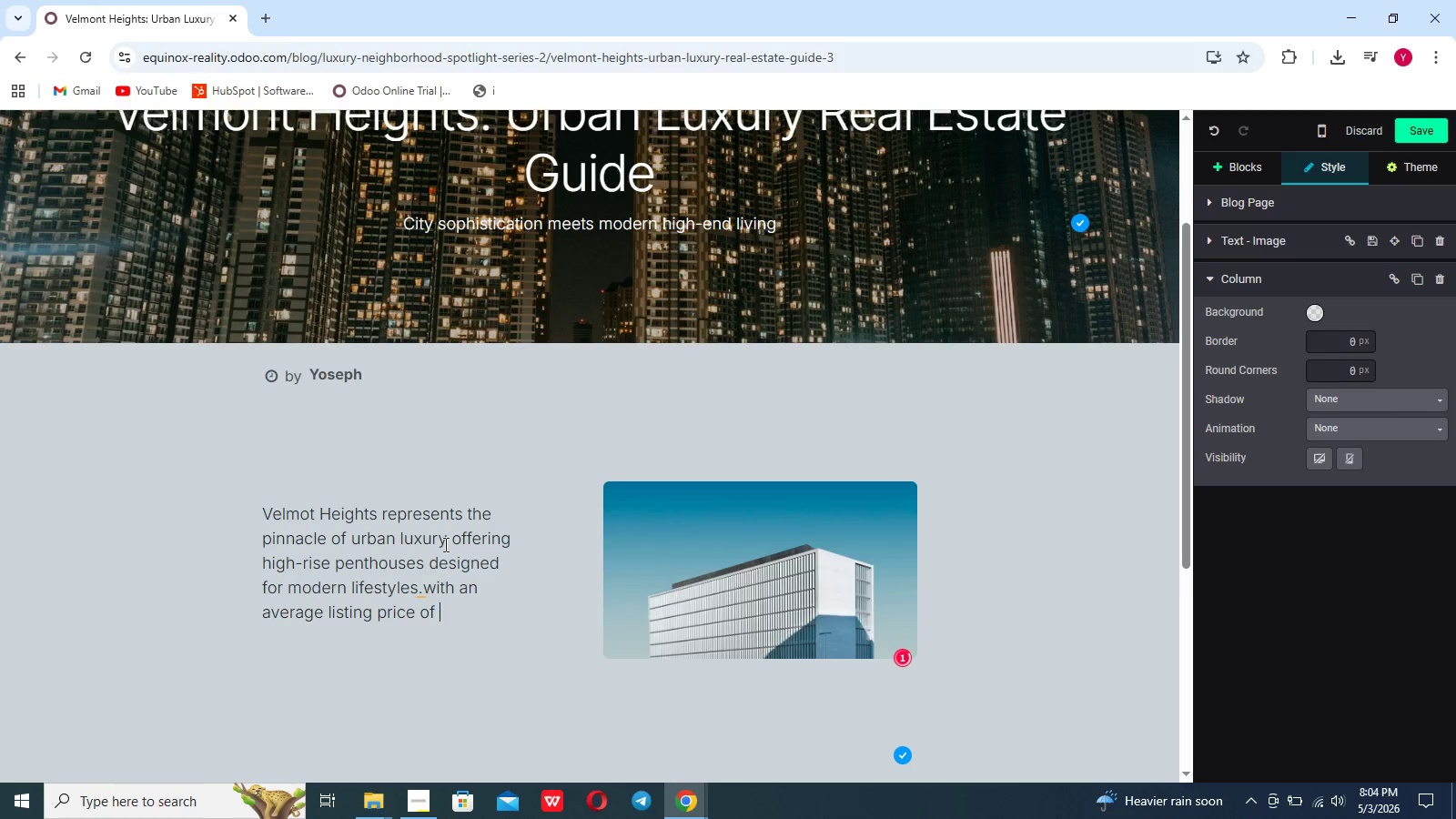 
hold_key(key=ShiftLeft, duration=1.5)
 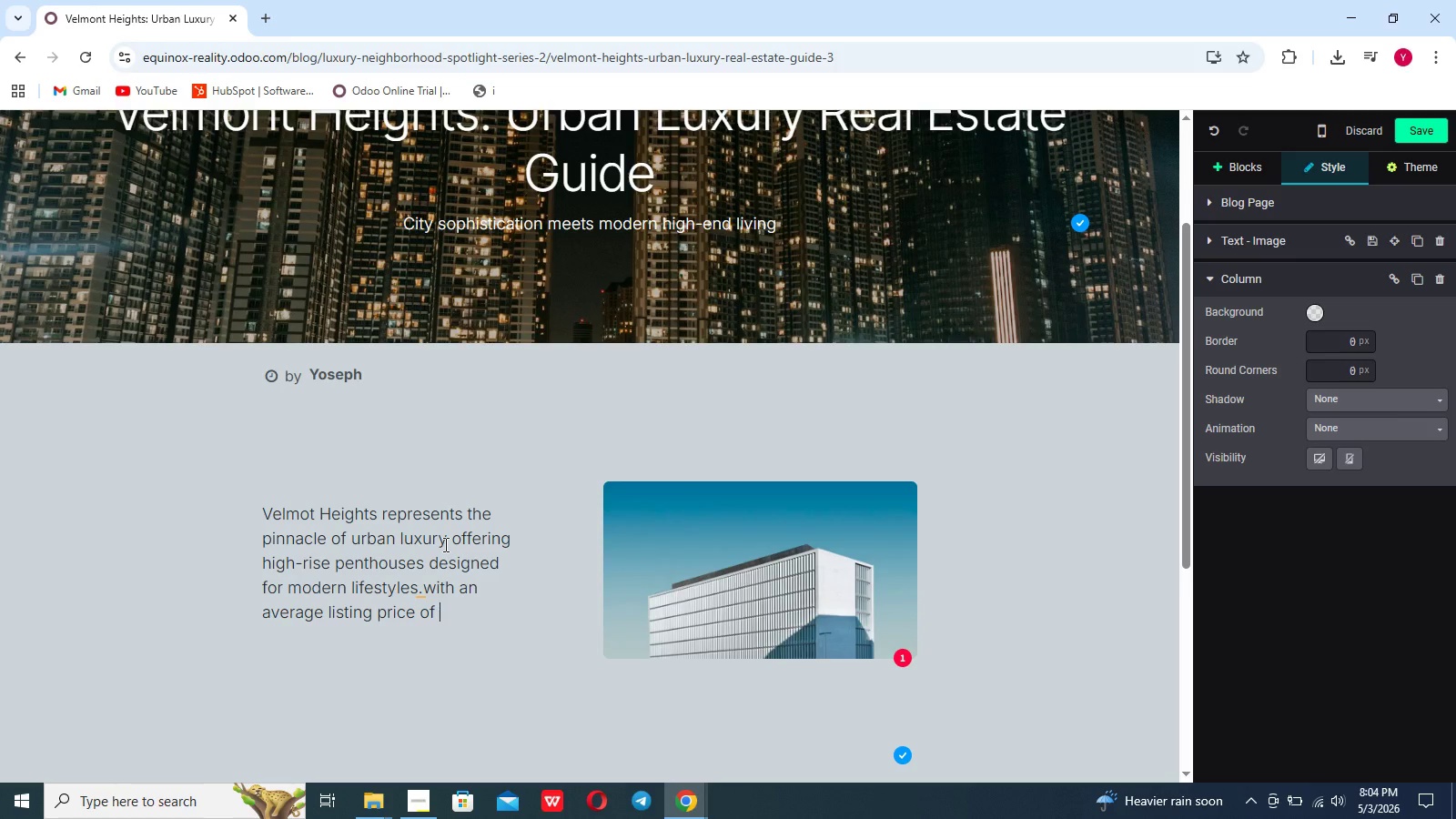 
type($2,2)
key(Backspace)
key(Backspace)
type(.2M,it attracts professionals and investors looking for prime city positioning.)
 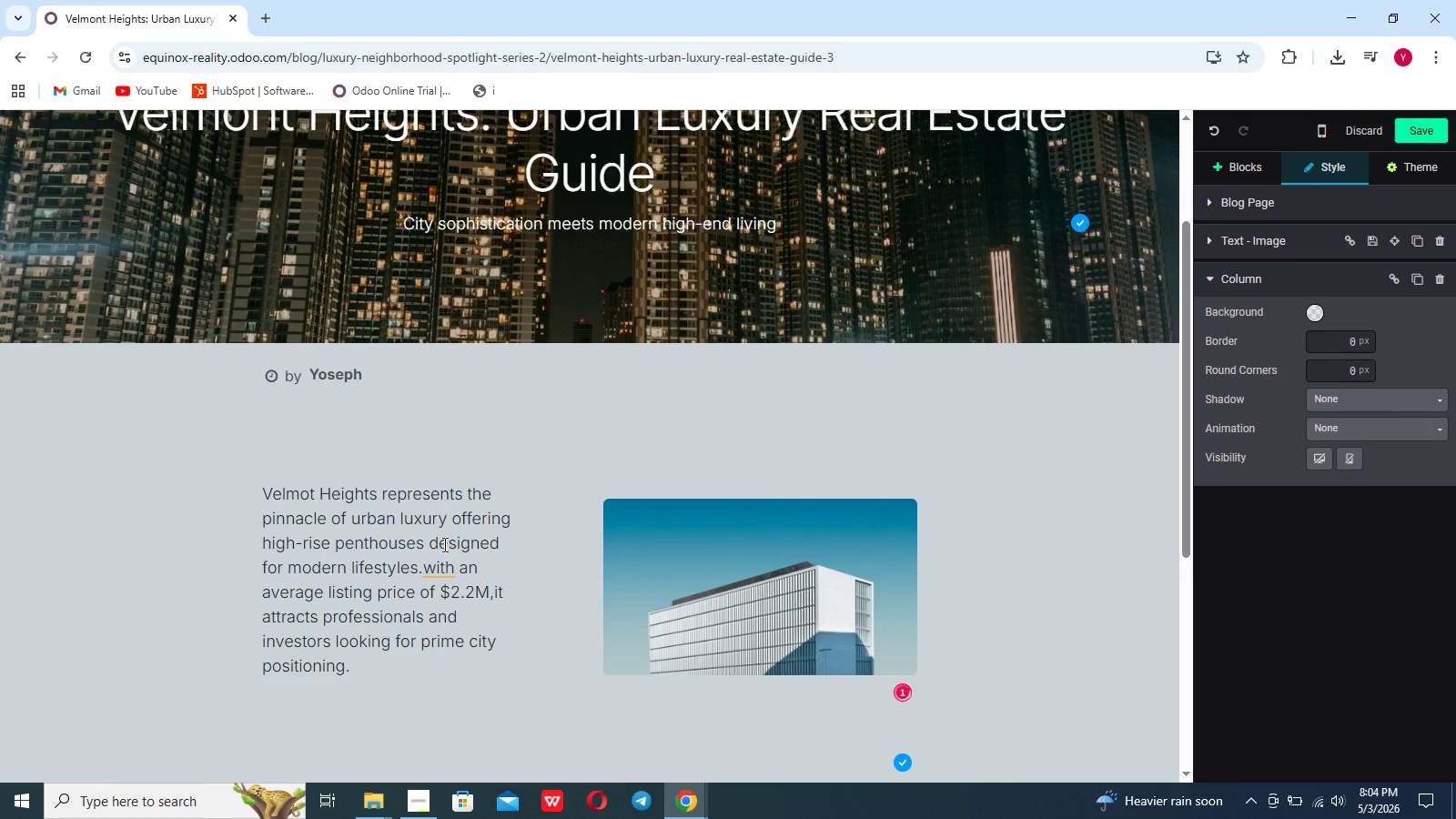 
key(Enter)
 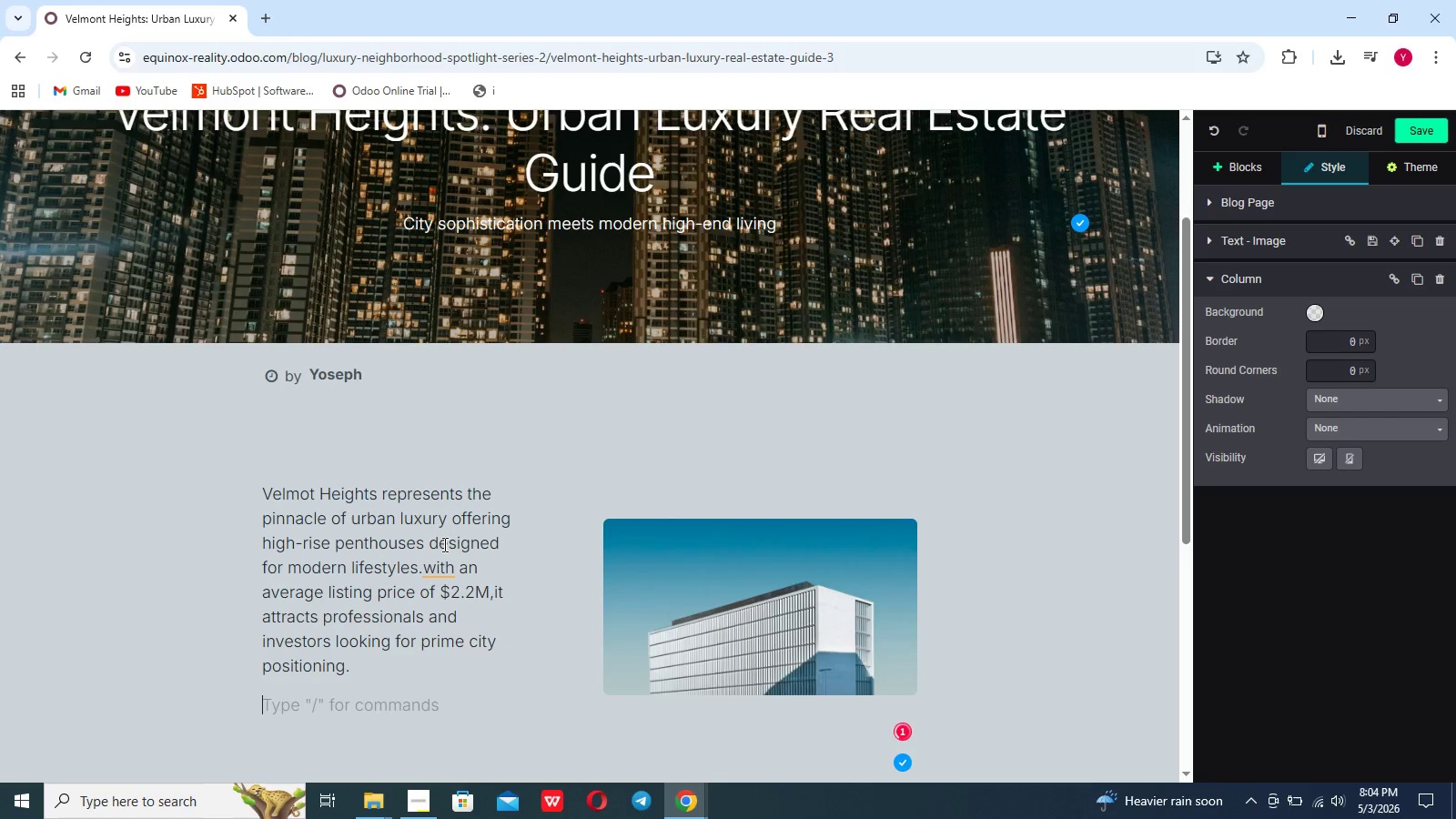 
type(The neih)
key(Backspace)
type(ghborhood is defined b)
key(Backspace)
type(by its vibrant atmosphere,featuring rooftop lounges,designer retail outlet)
 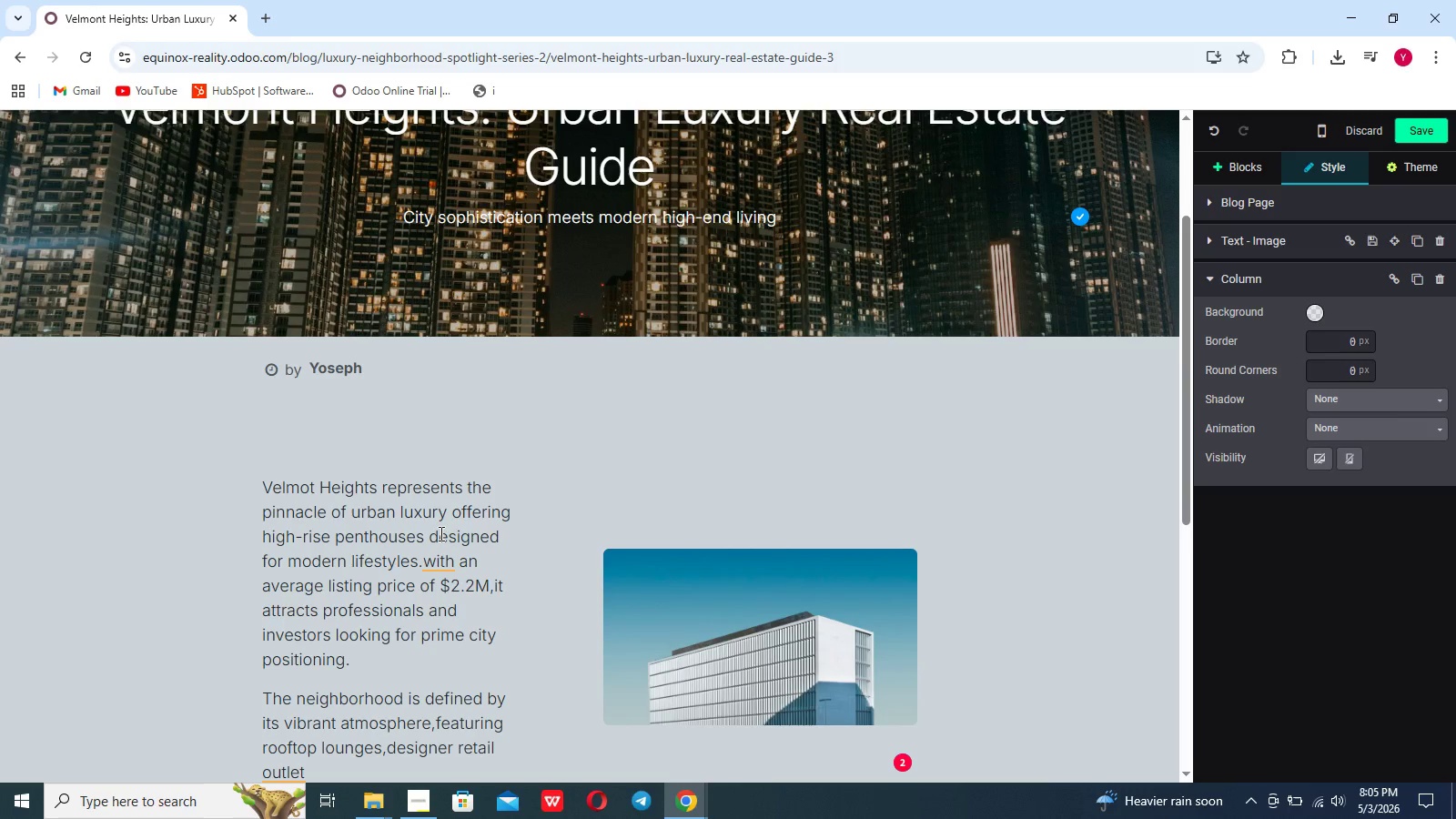 
wait(15.06)
 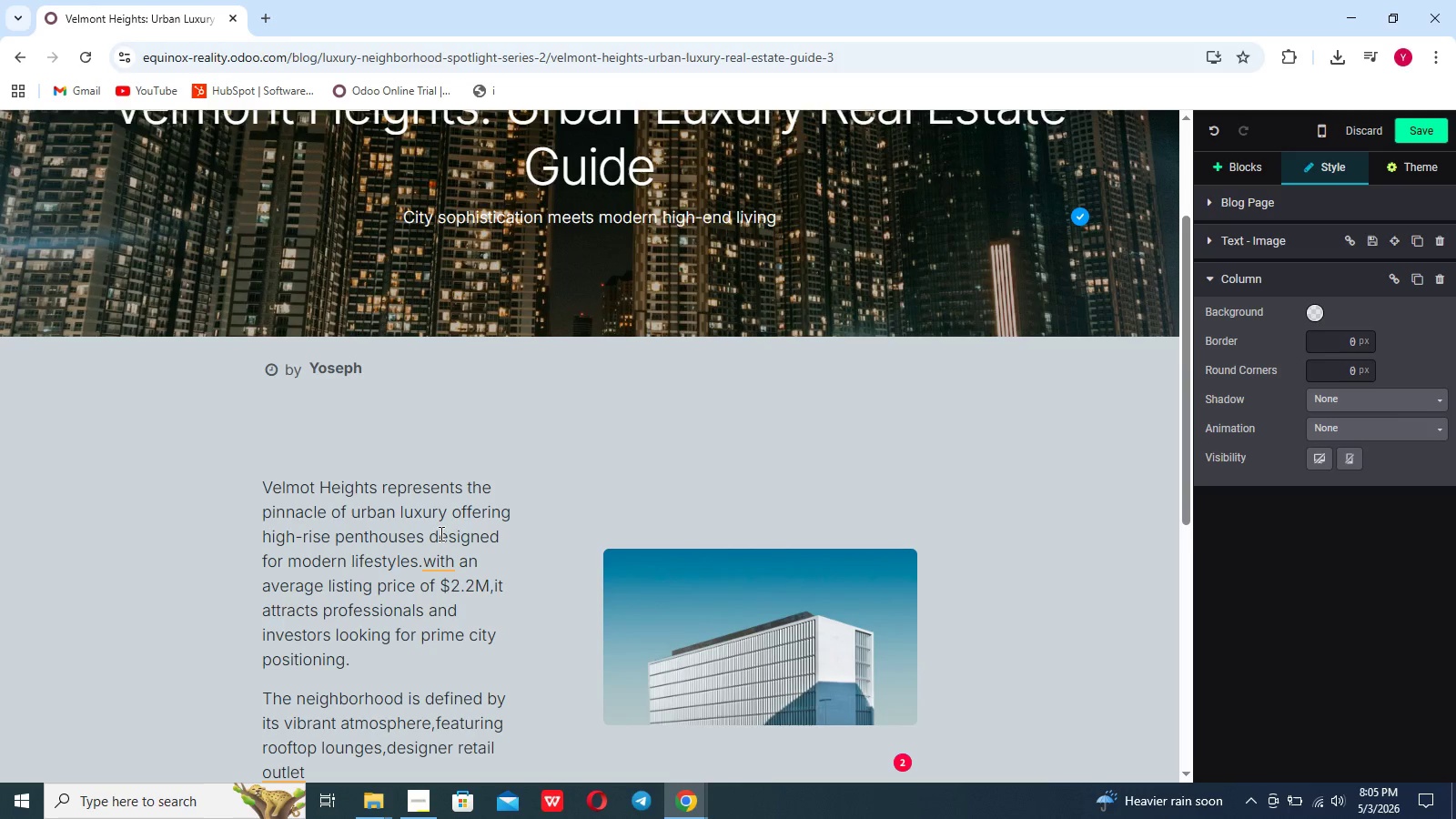 
left_click([418, 809])